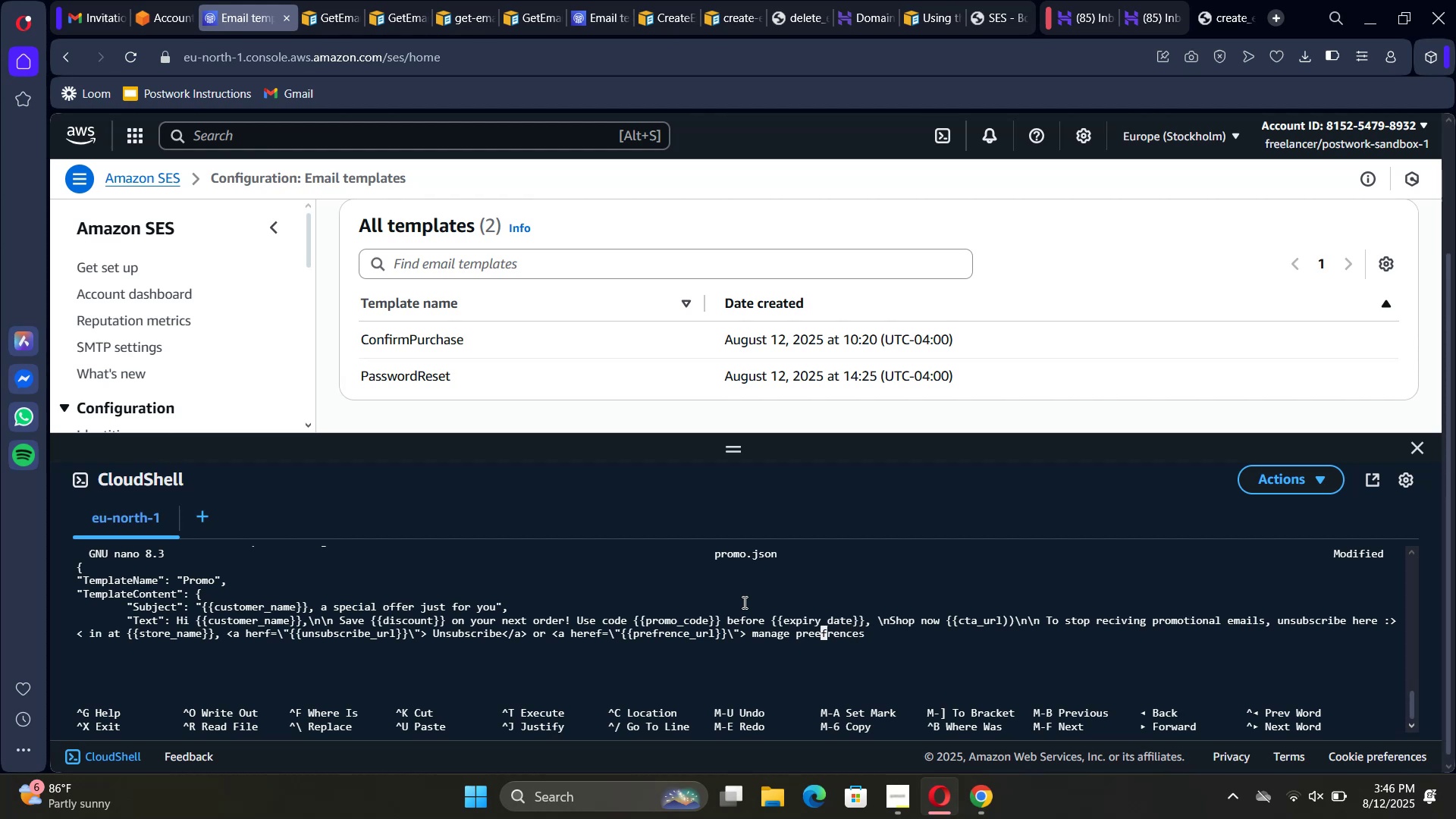 
key(Backspace)
 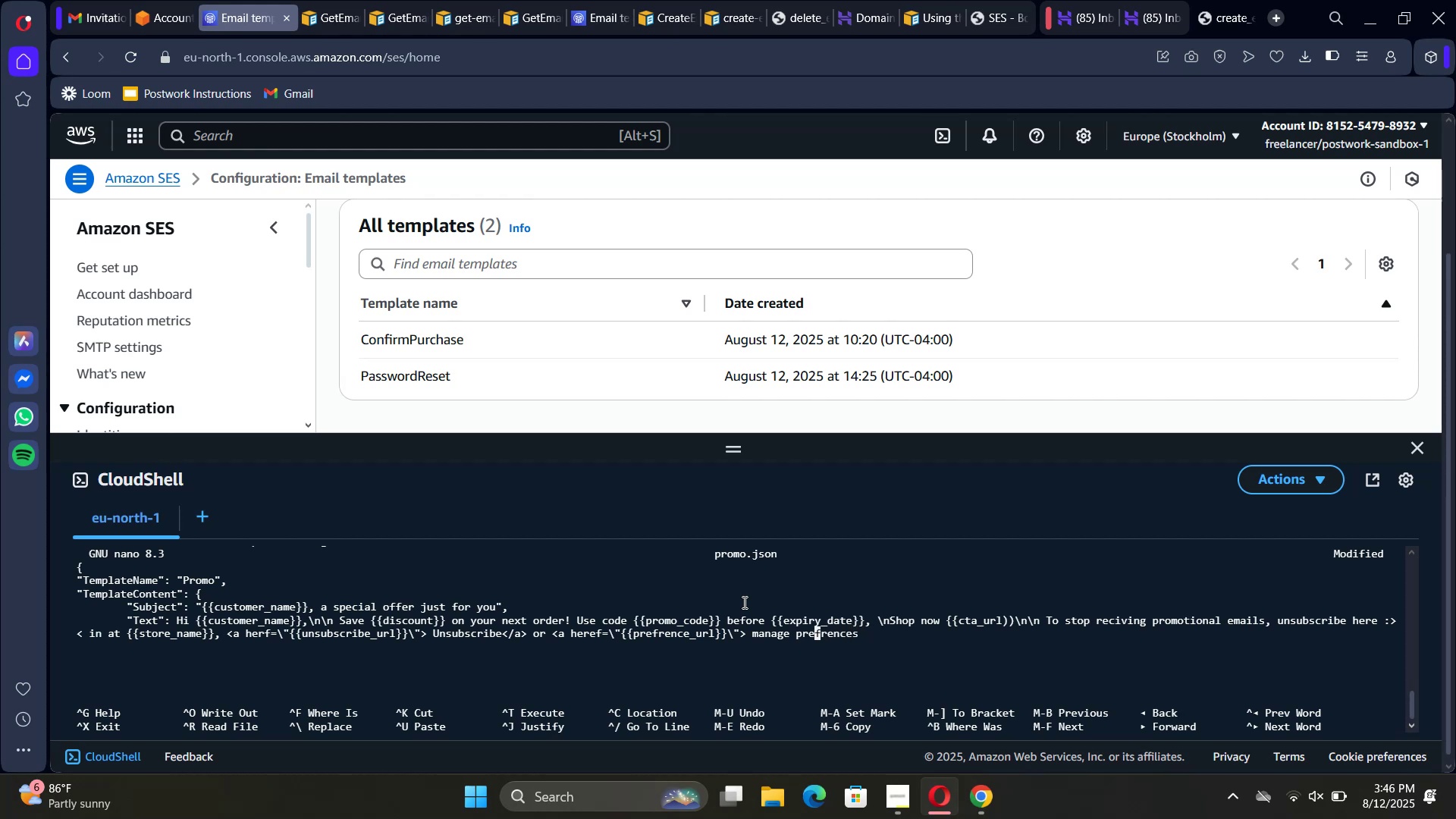 
key(ArrowRight)
 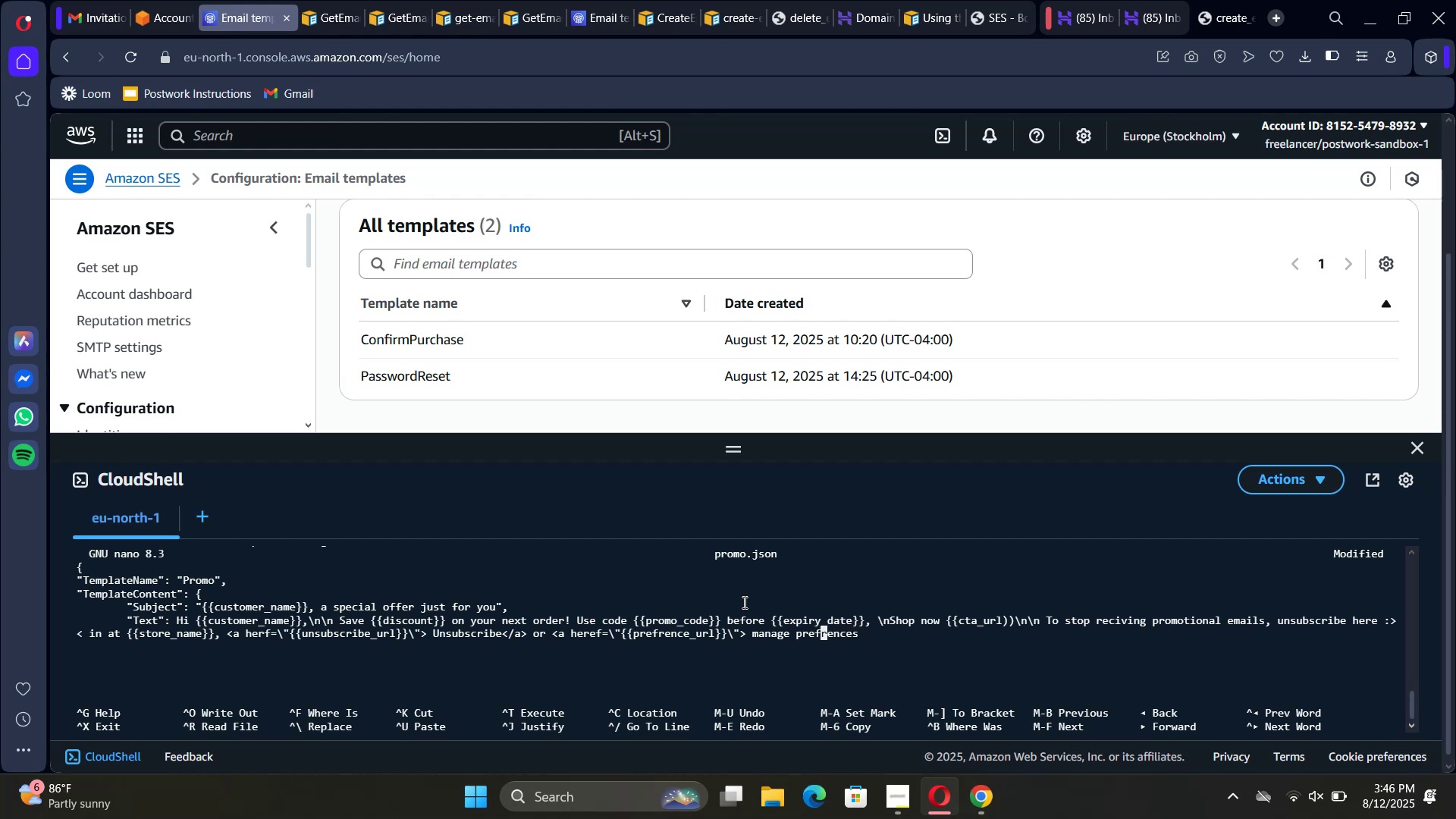 
key(E)
 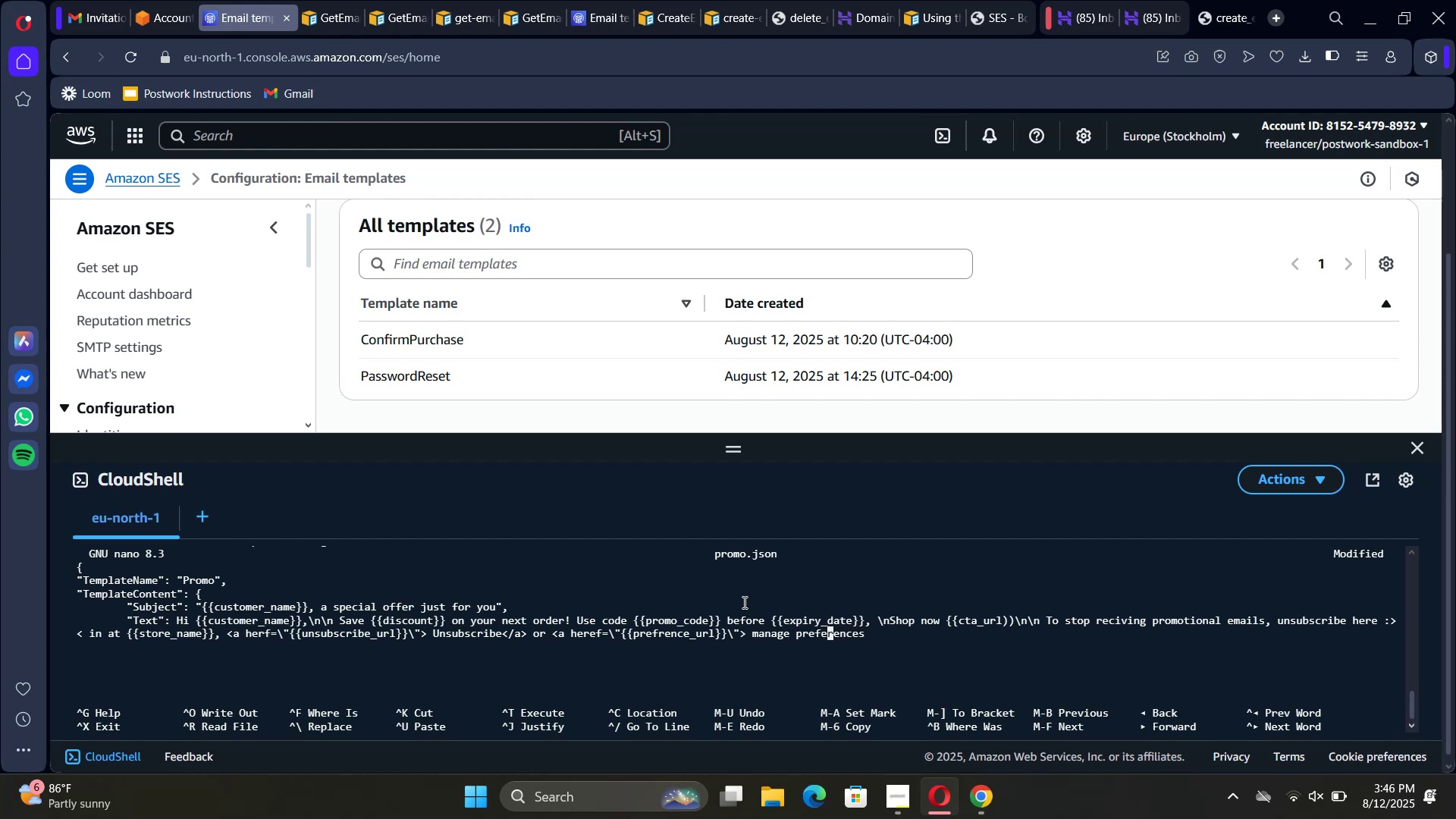 
hold_key(key=ArrowRight, duration=0.73)
 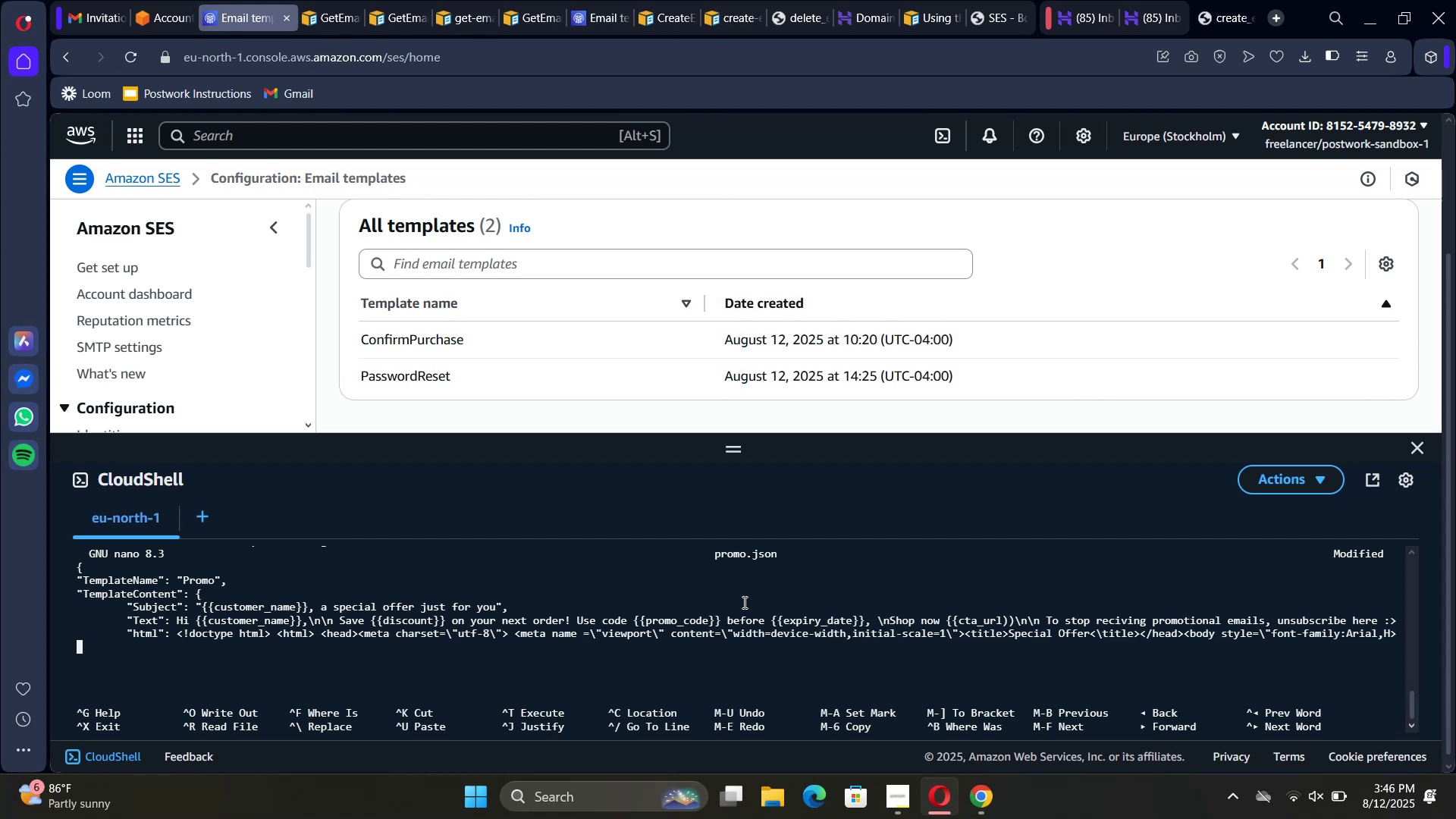 
key(ArrowLeft)
 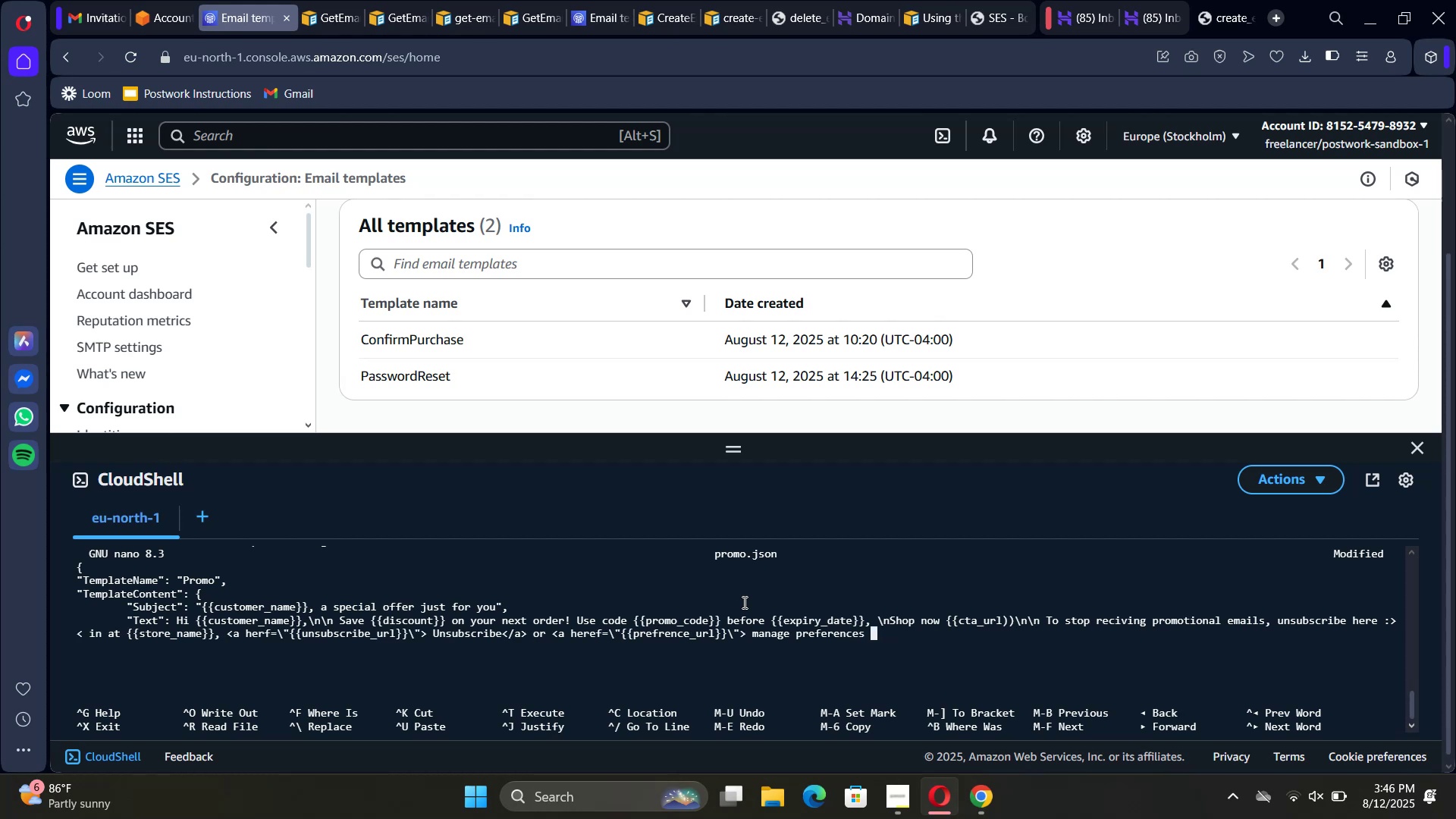 
wait(6.04)
 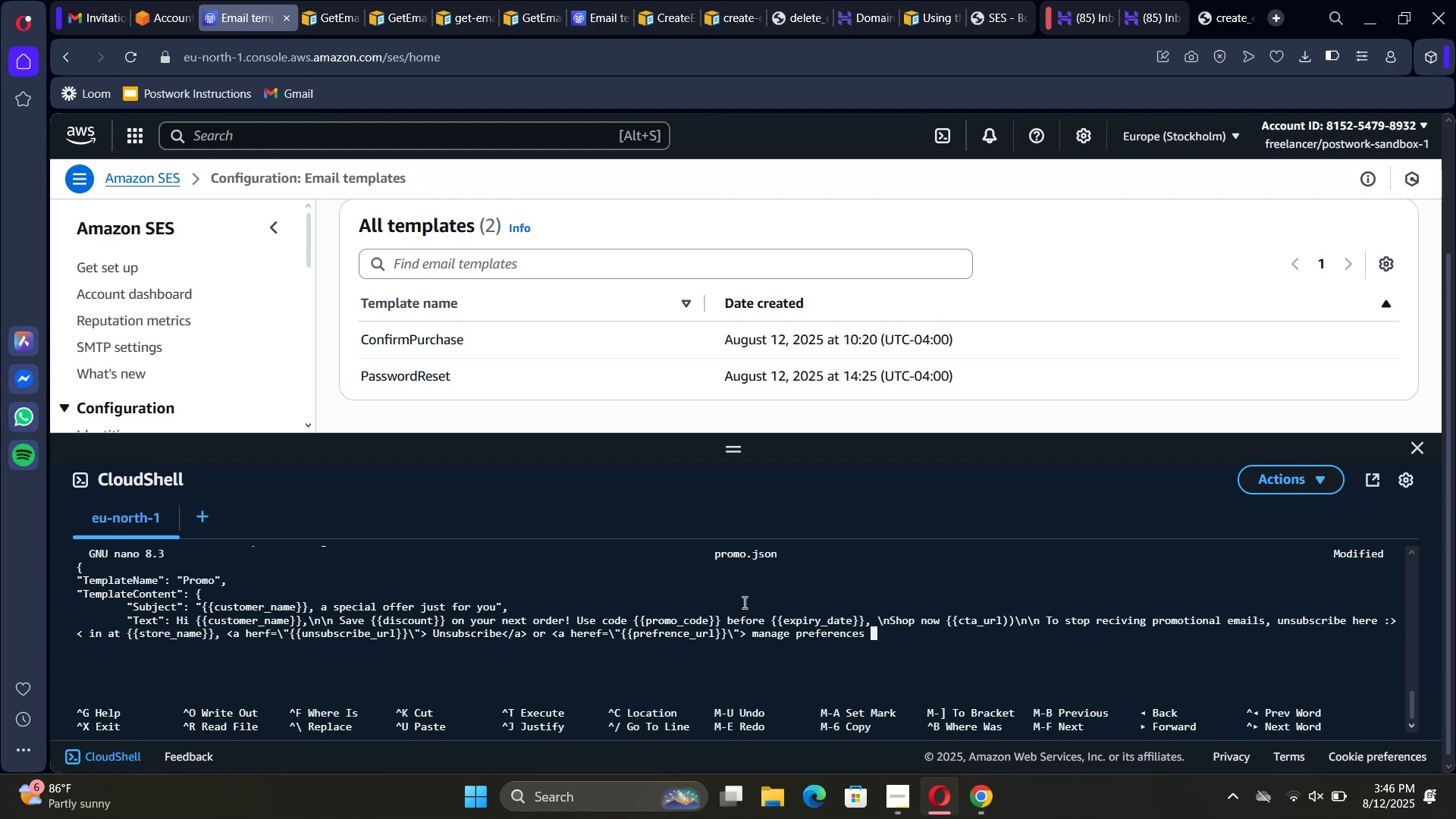 
type(</a></p>\n </div>\n )
 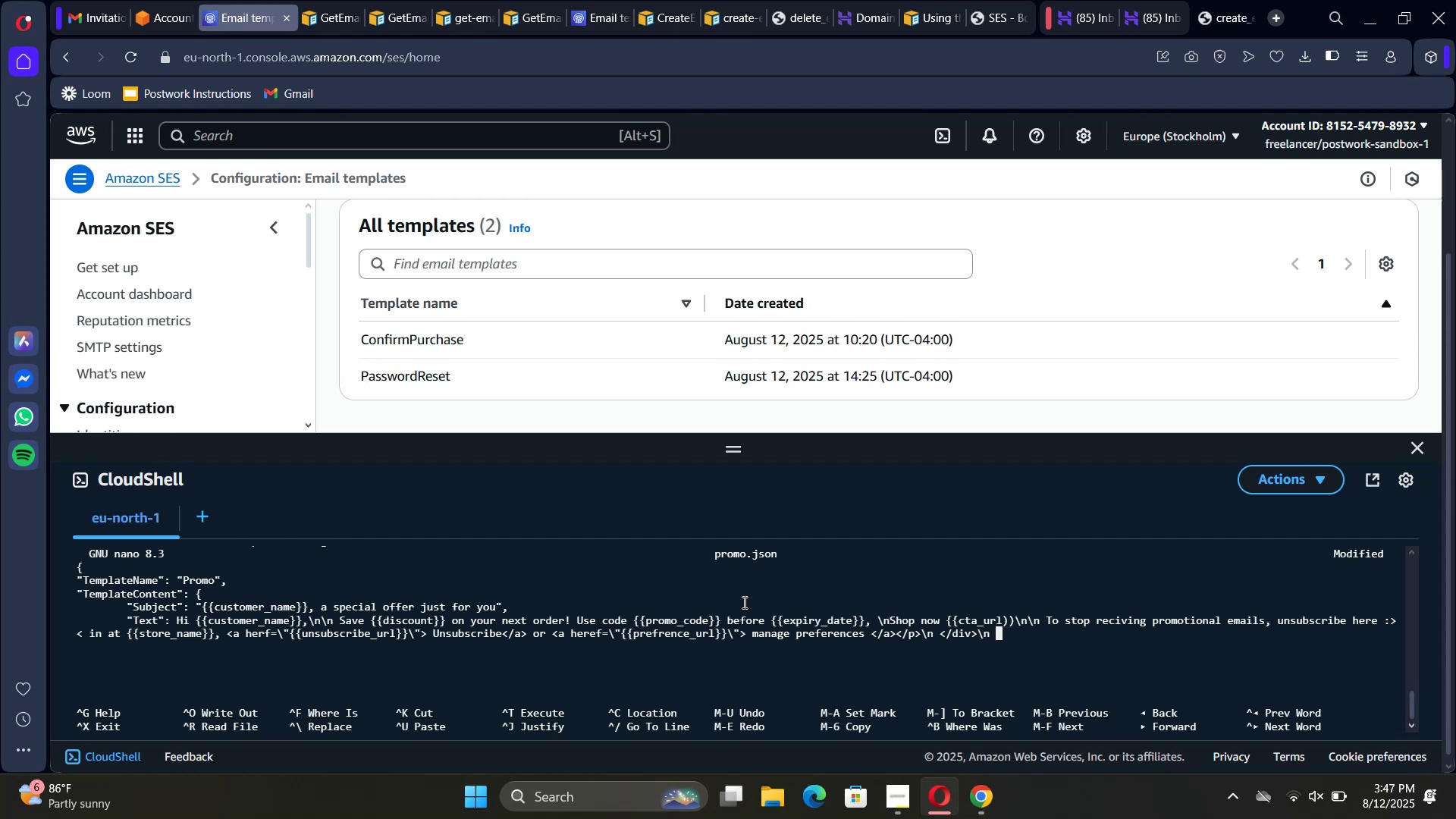 
wait(7.12)
 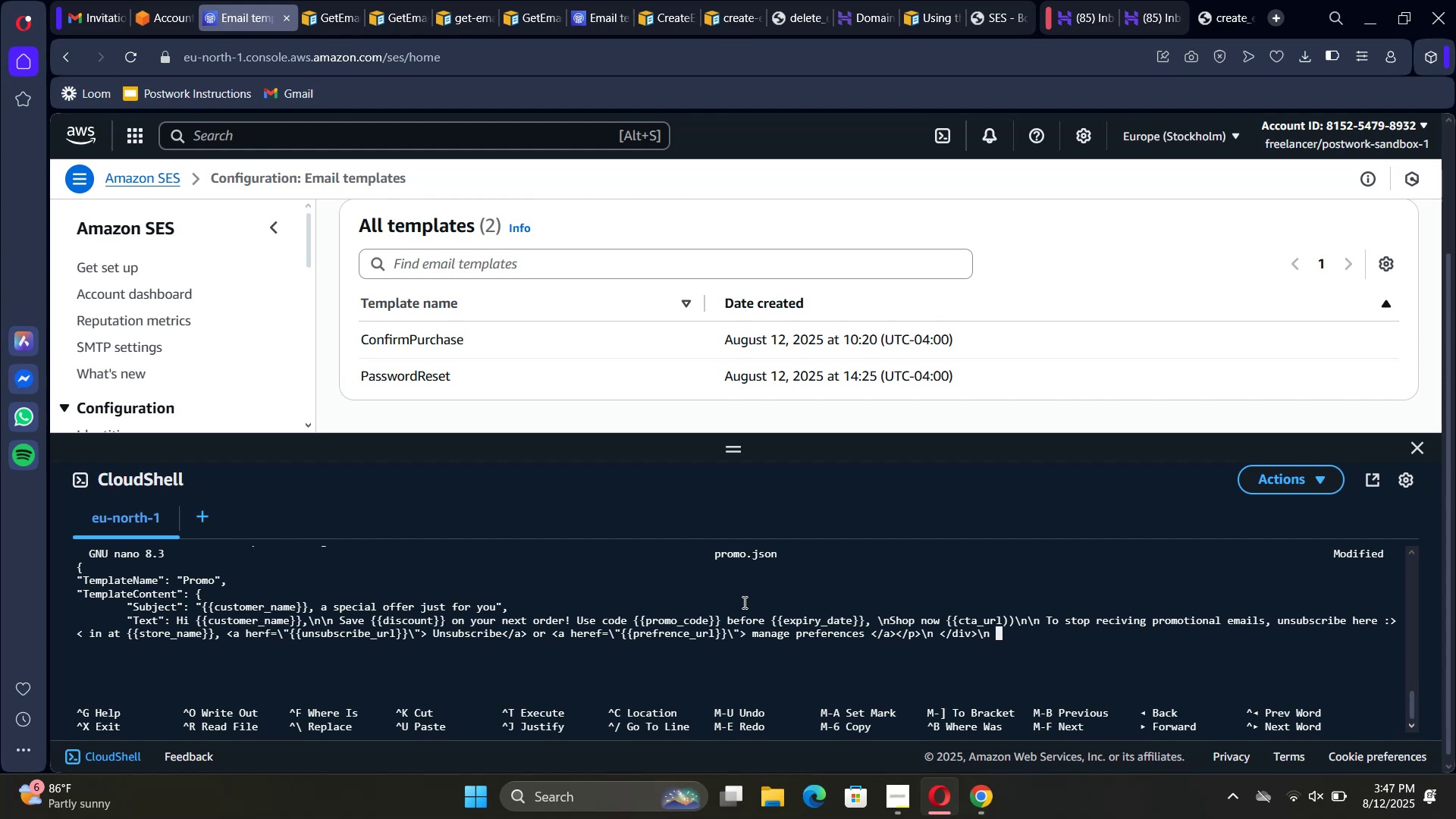 
type(<t)
key(Backspace)
type(/td>)
 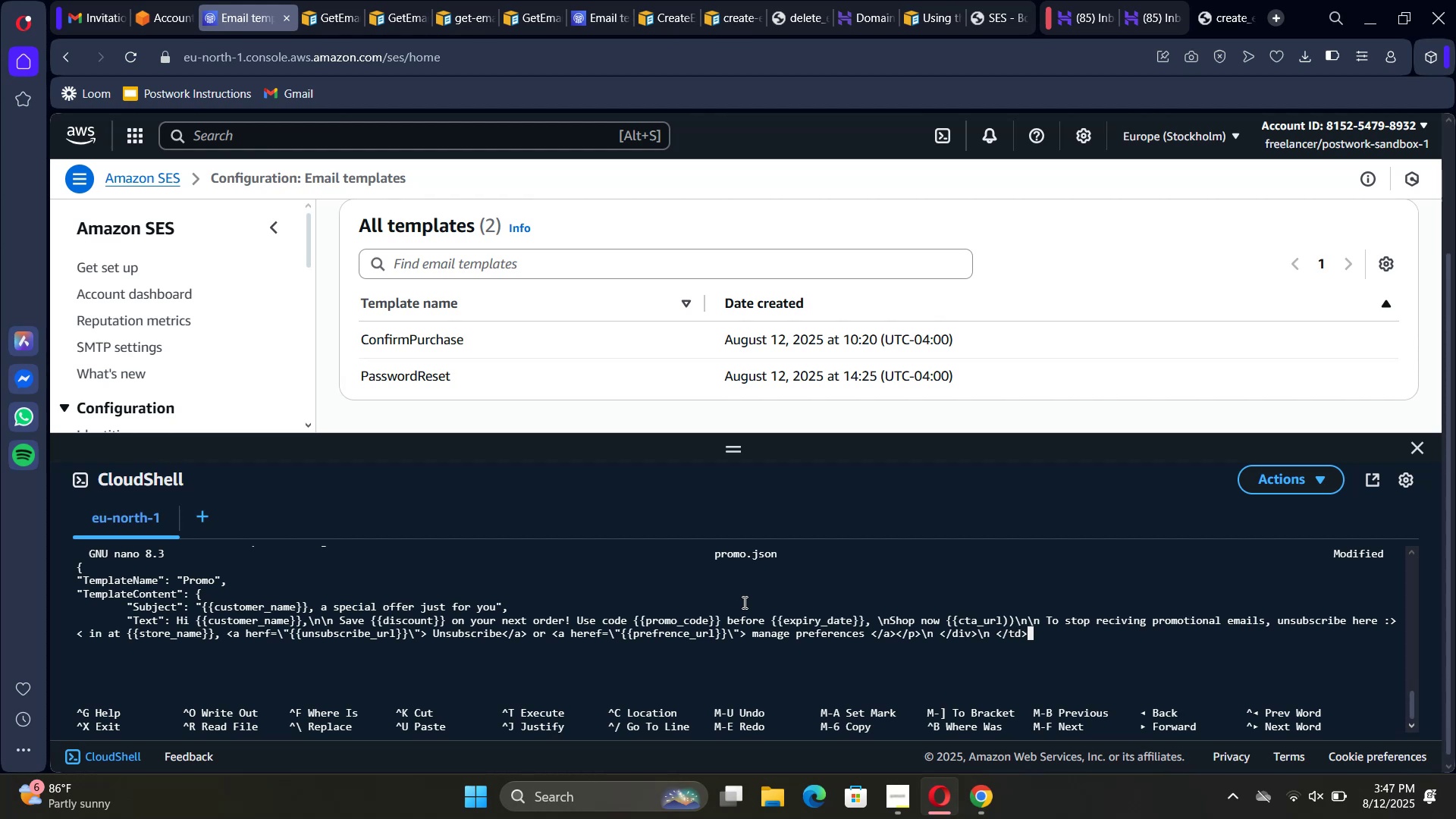 
type(</tr>)
 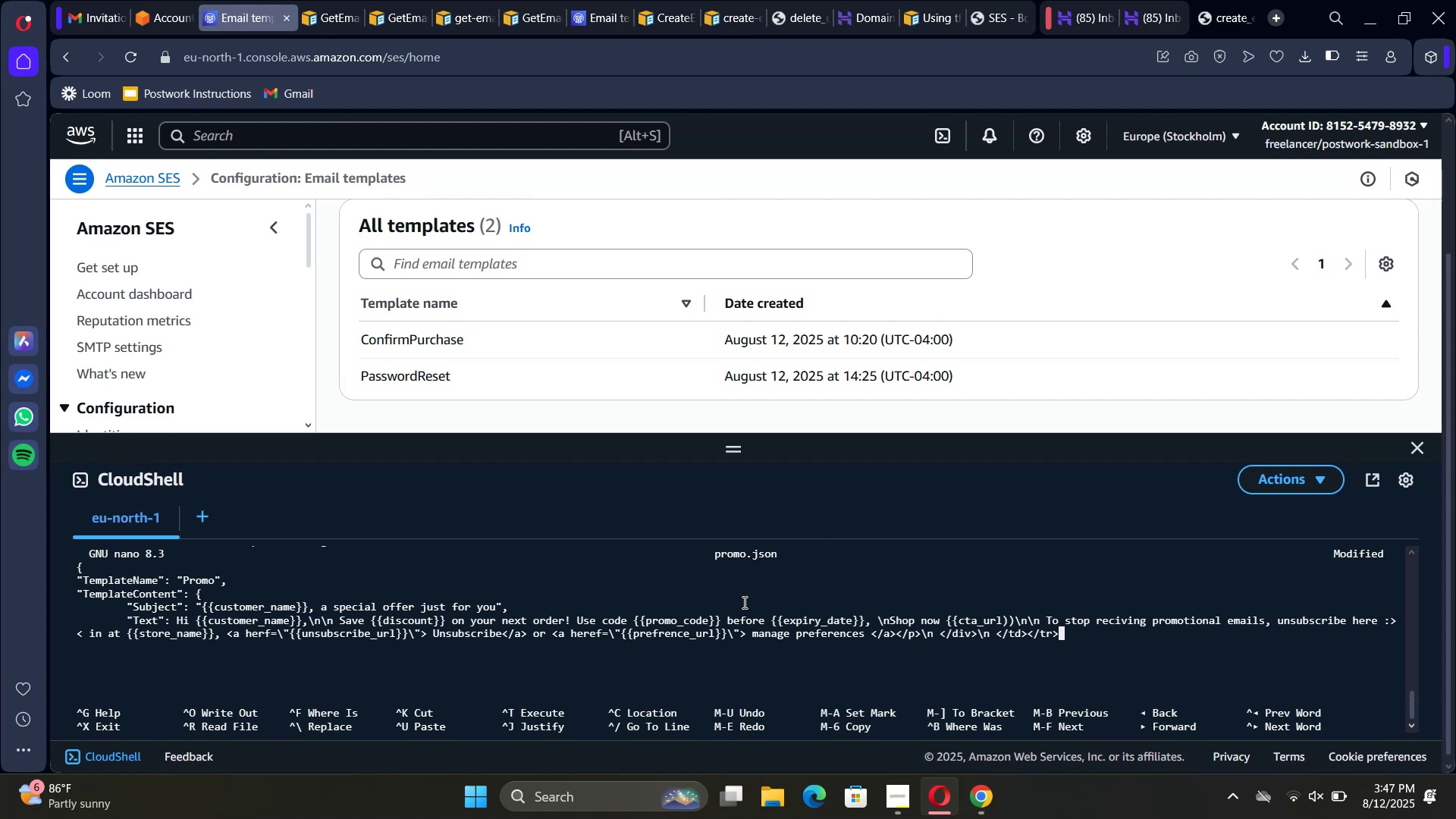 
wait(12.44)
 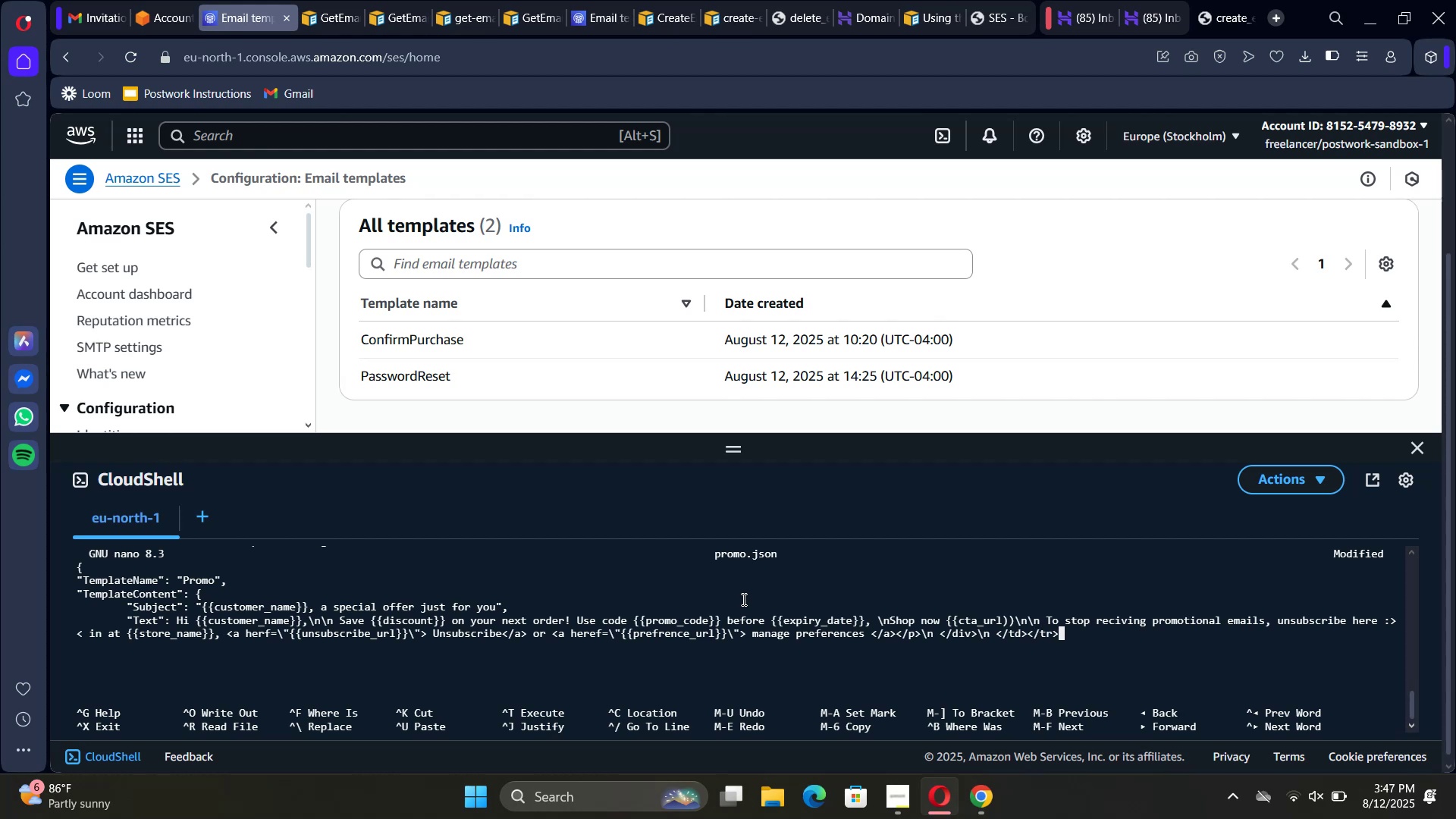 
type(\n  </table>\n <p)
 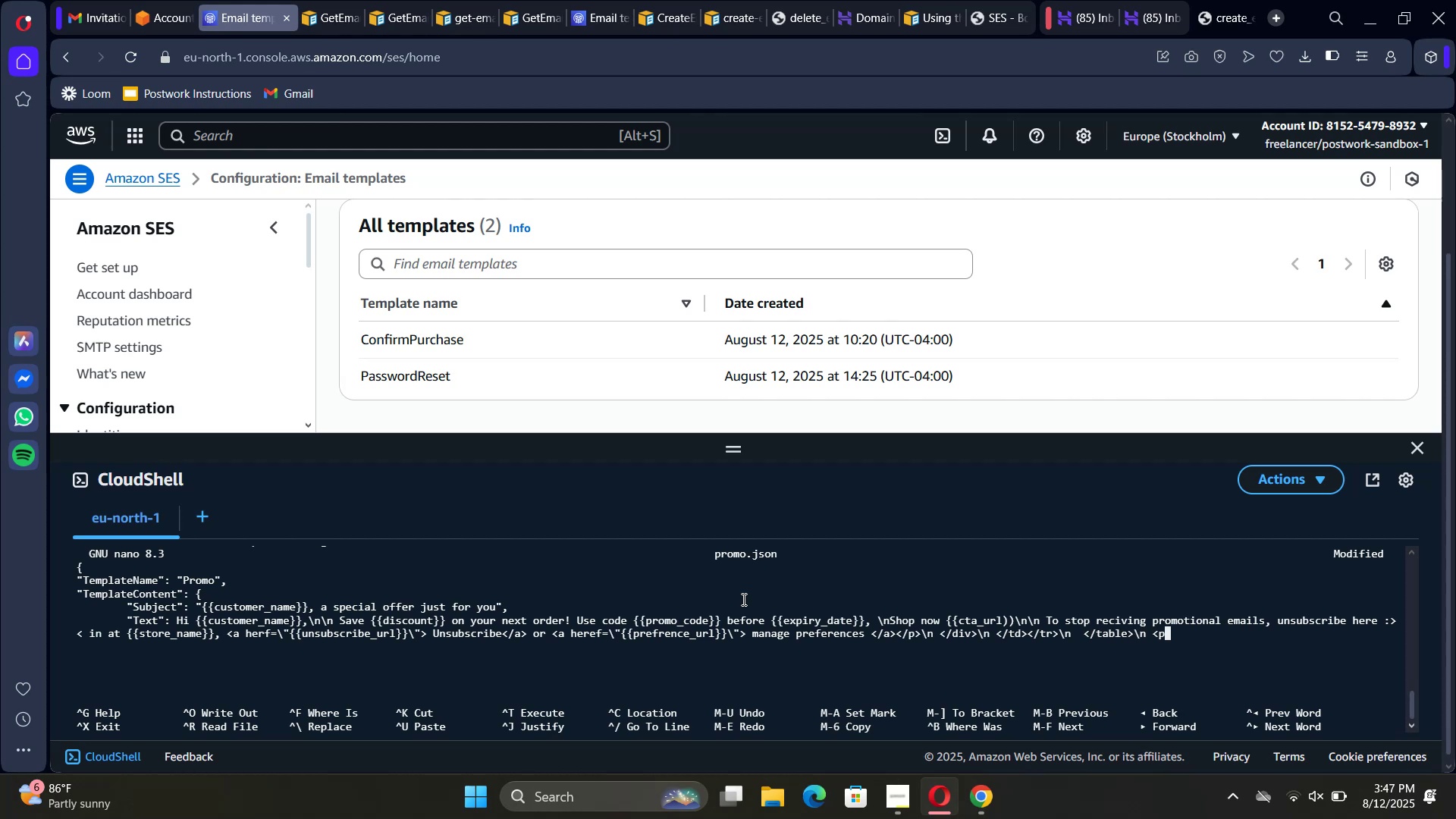 
wait(6.8)
 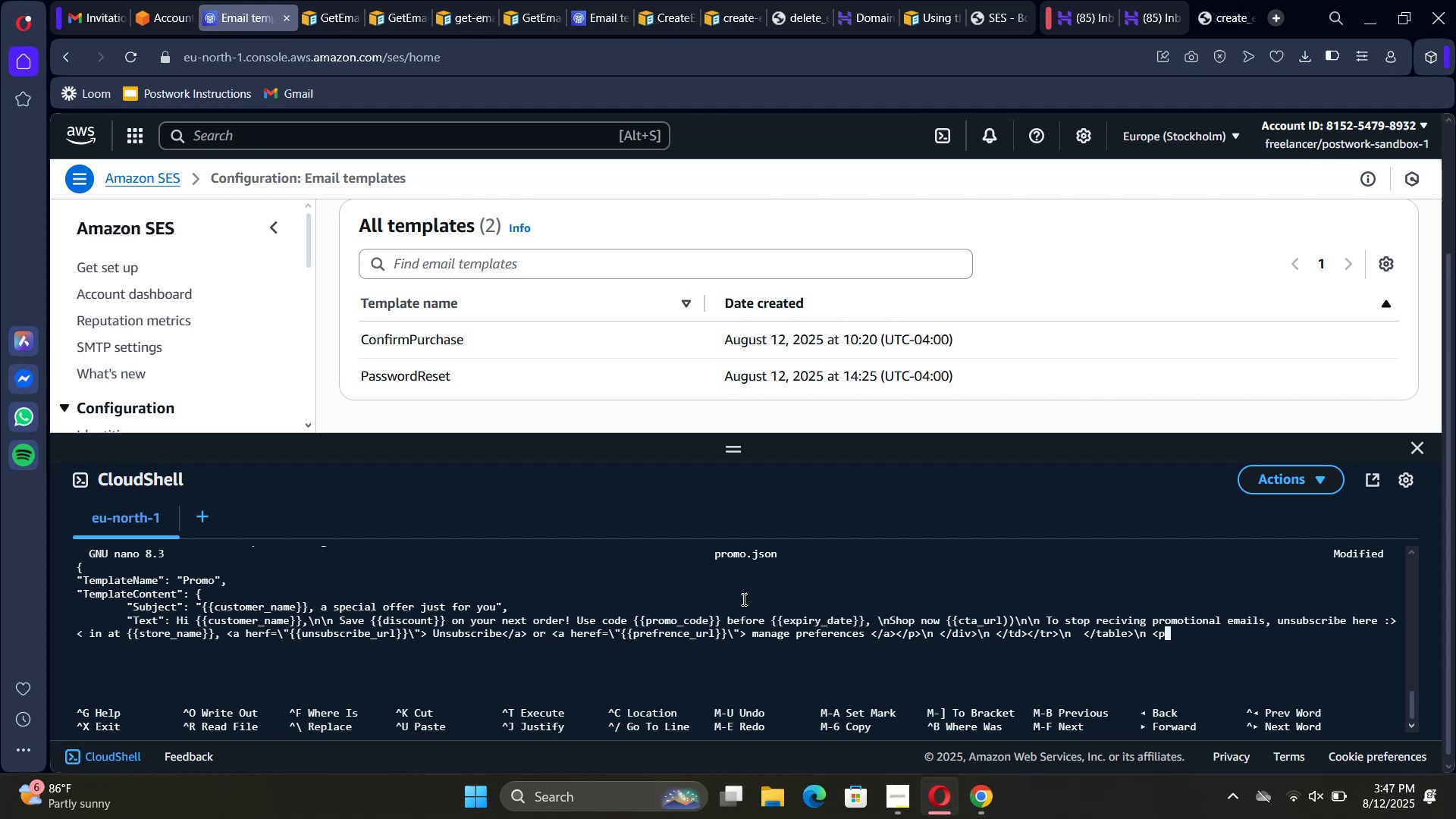 
type( style=\"font-size:12px)
 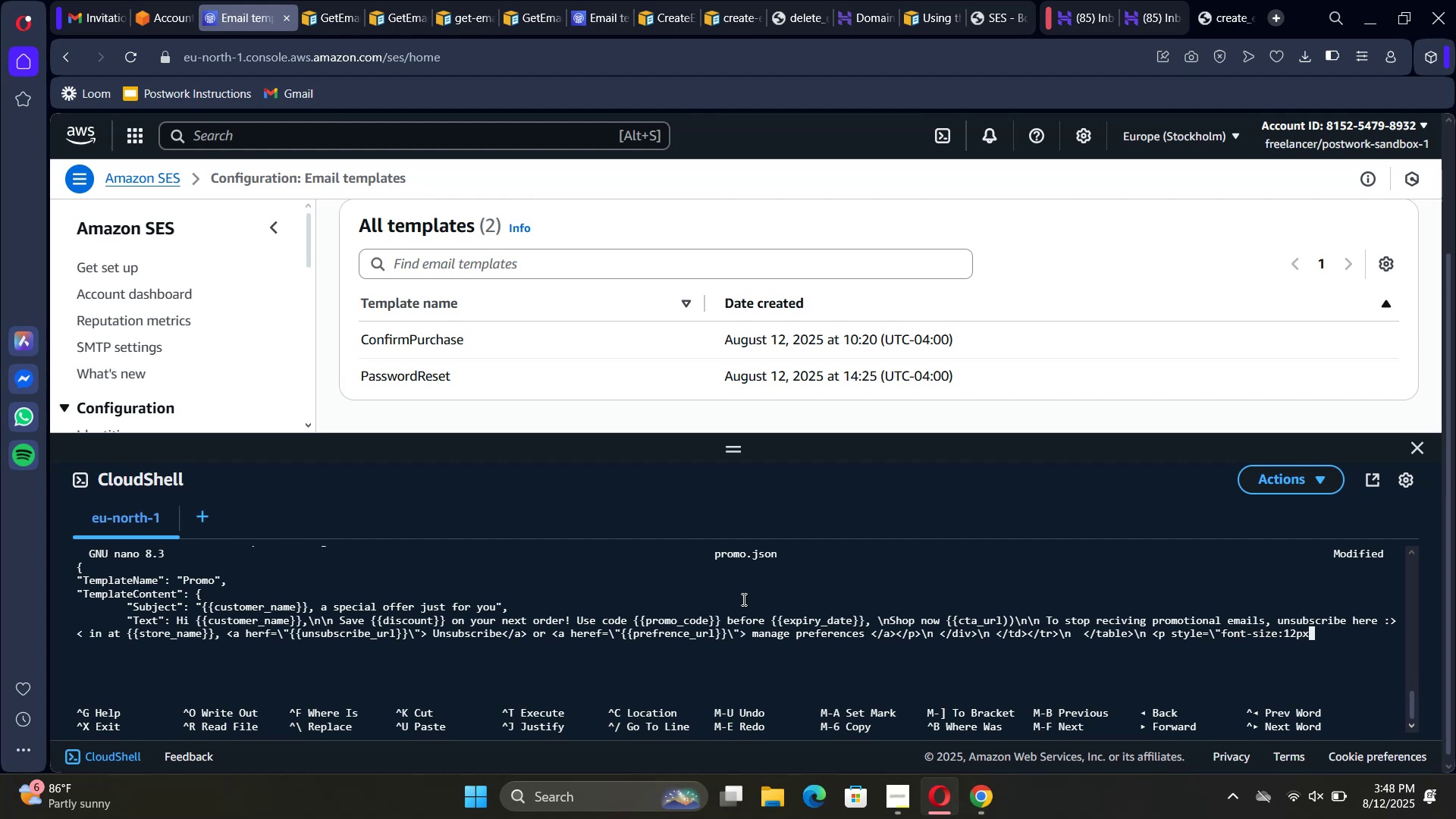 
type(;color:#9aa0a6; margin:12px)
 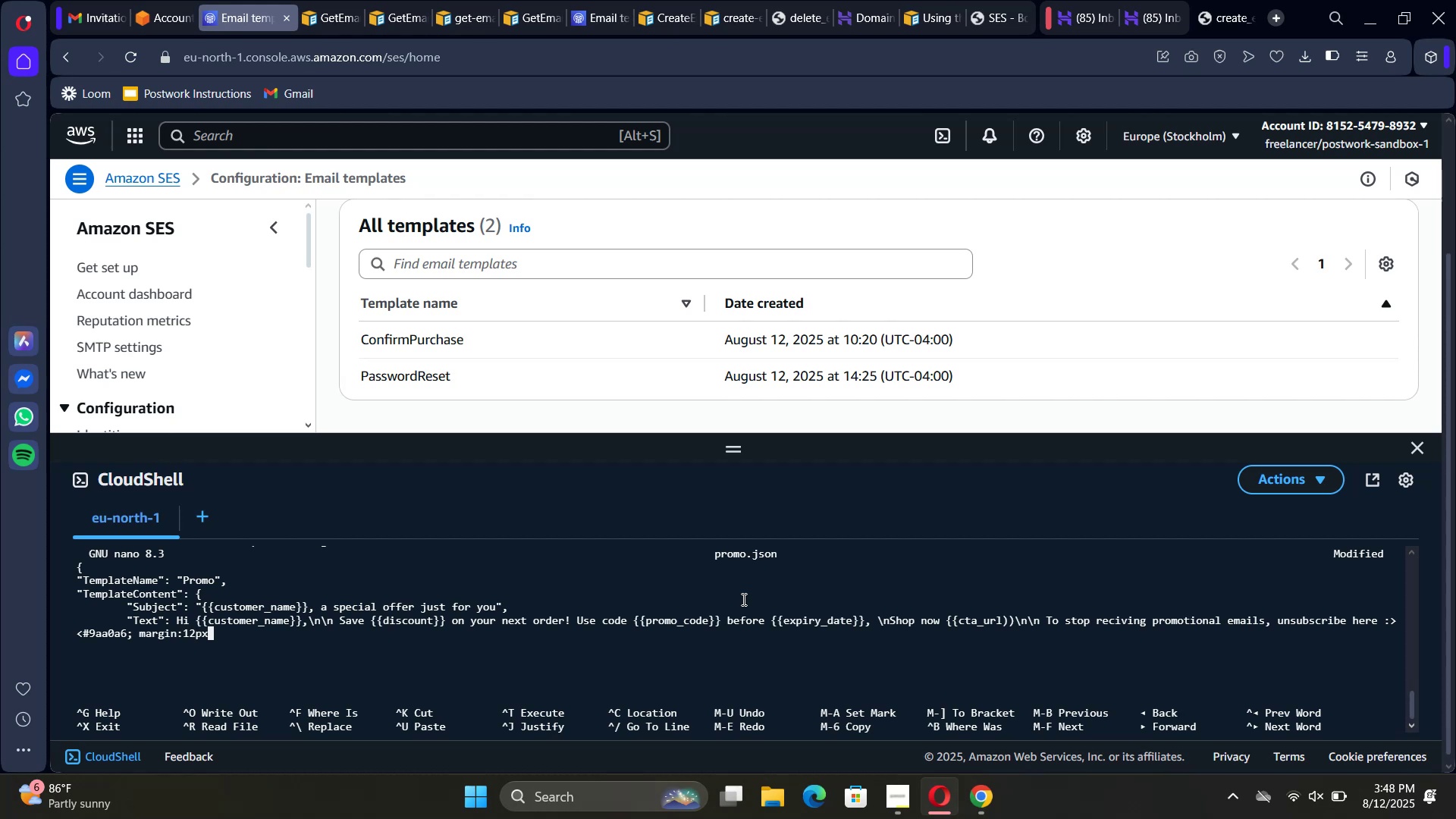 
wait(13.2)
 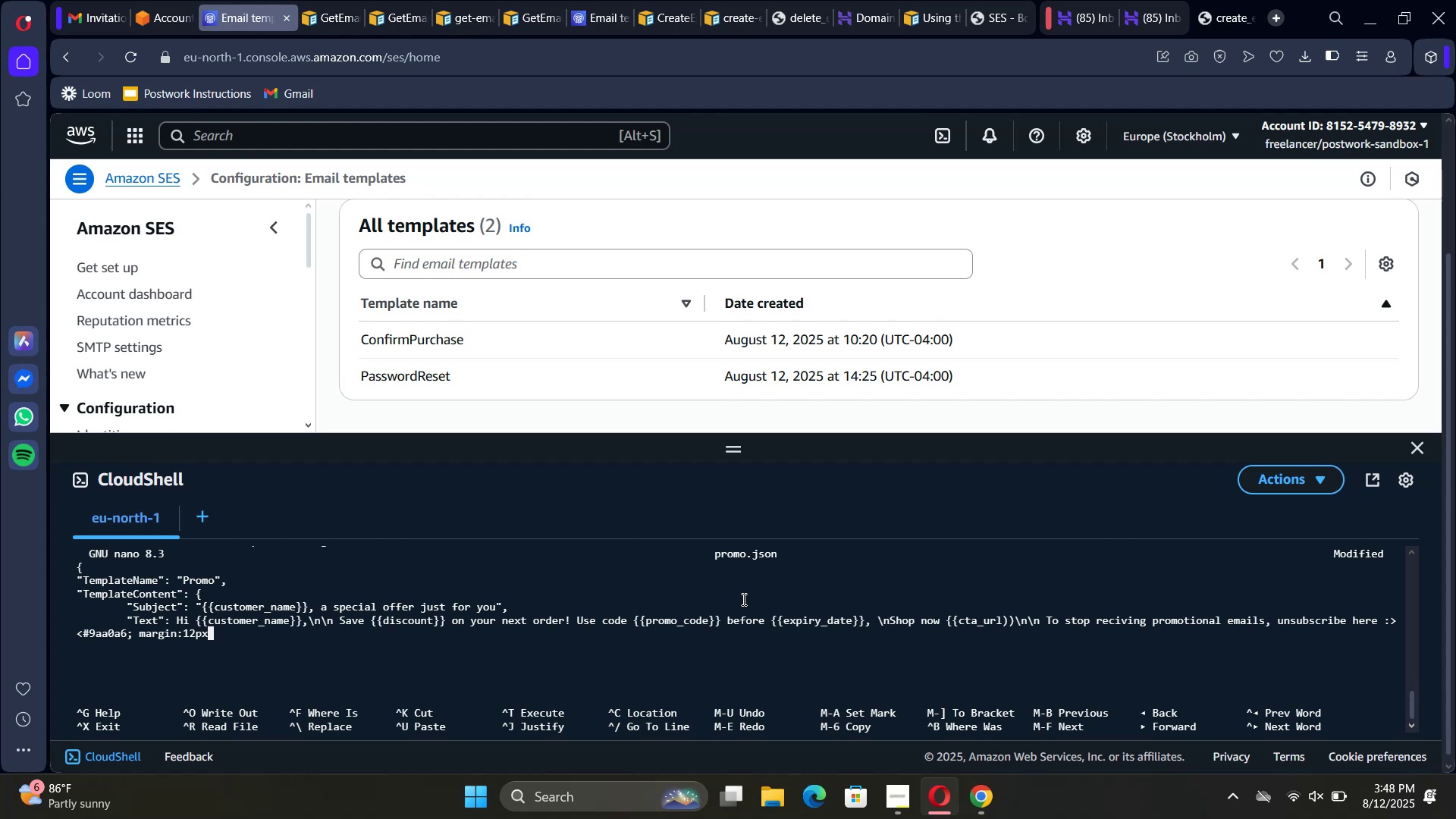 
key(Space)
 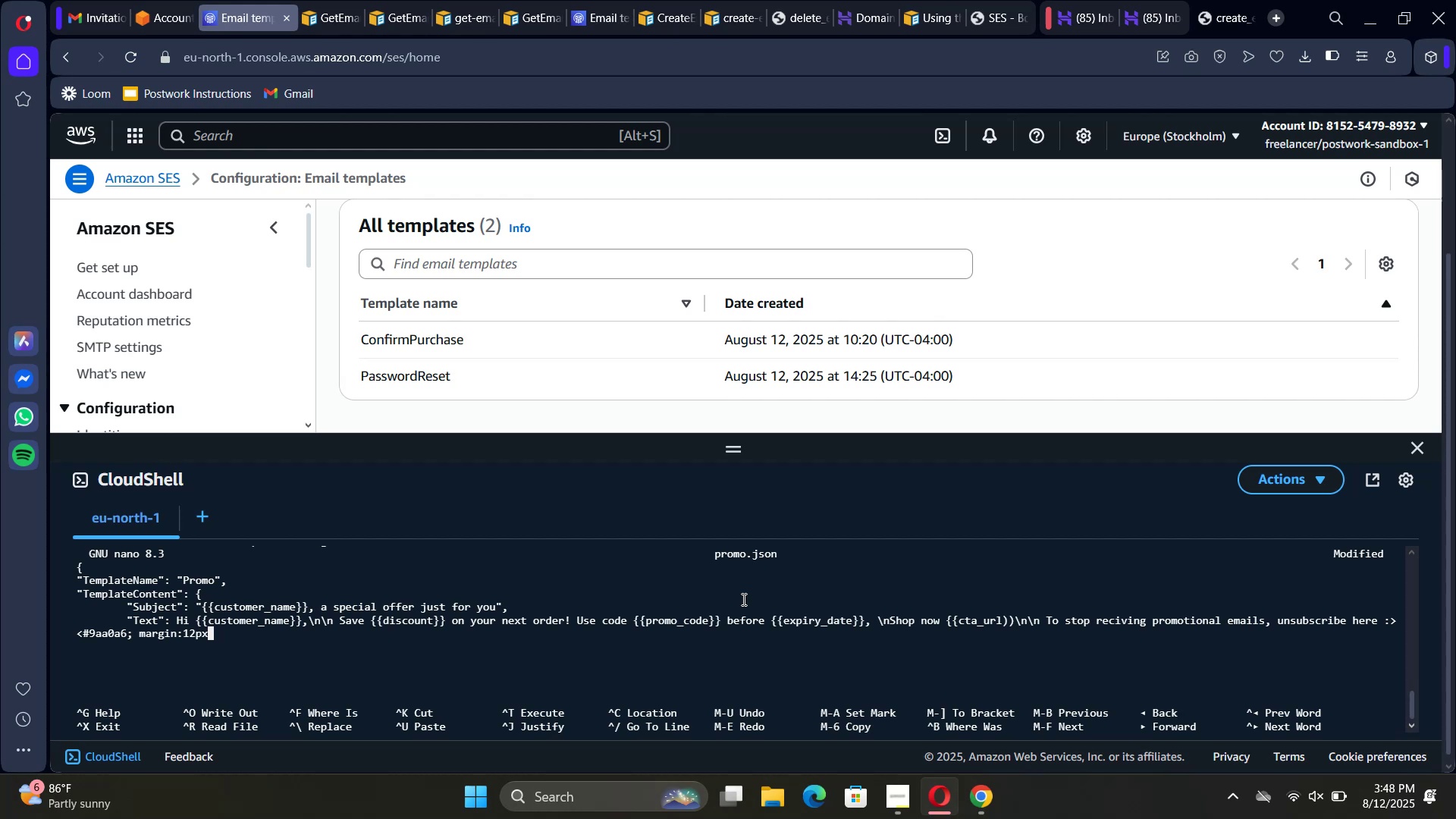 
key(0)
 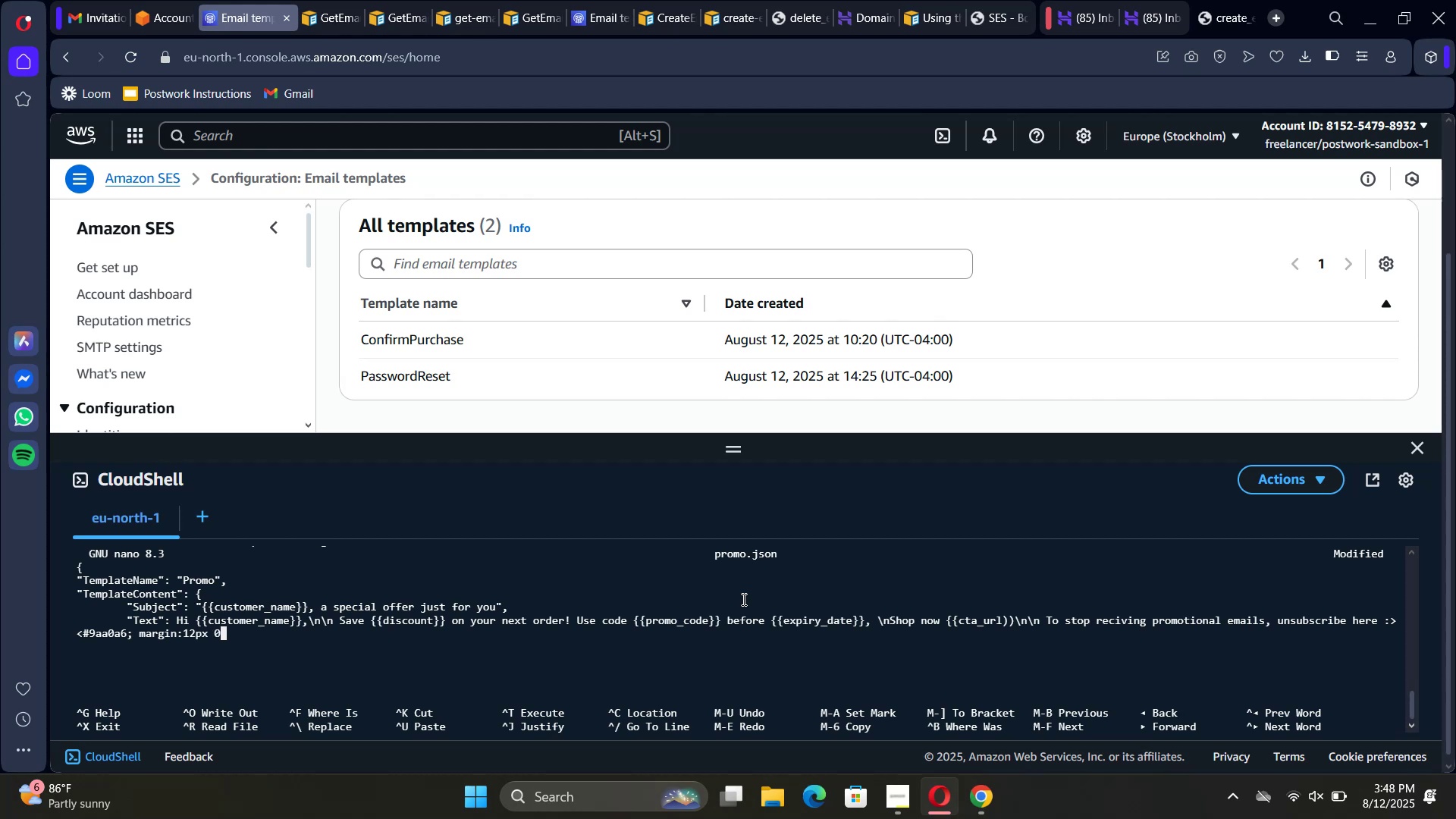 
key(Backslash)
 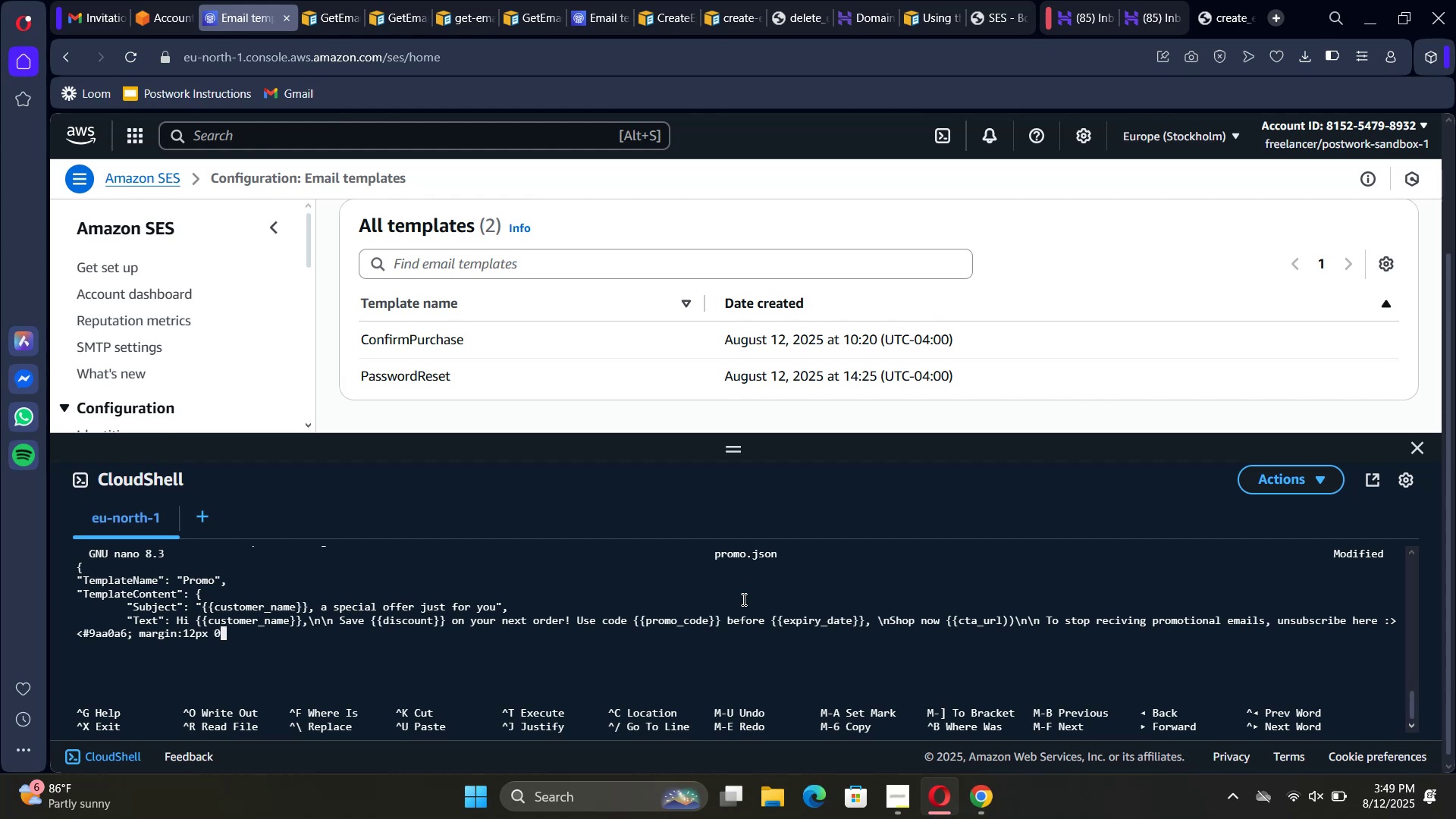 
key(Shift+Quote)
 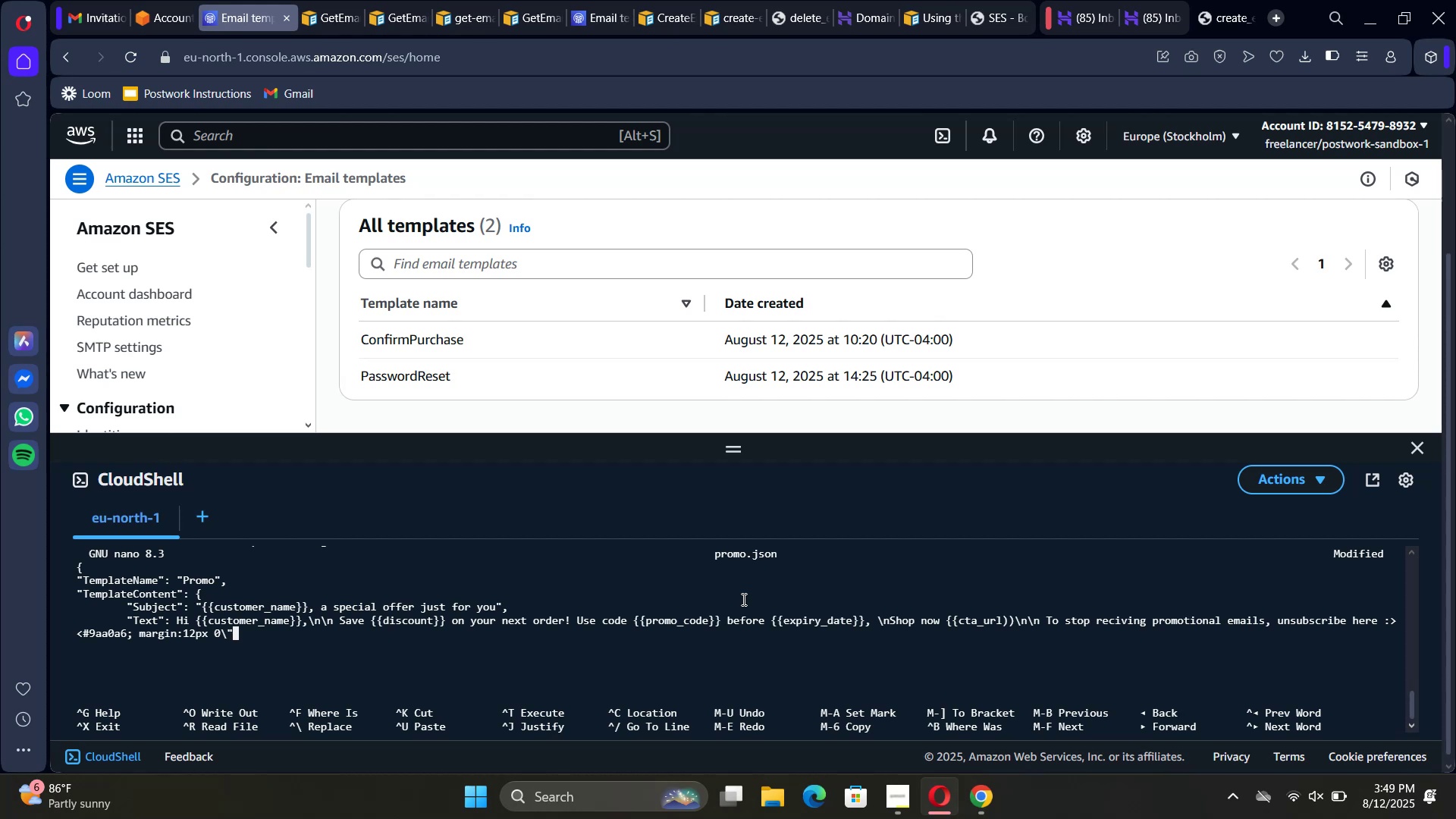 
type(>&copy)
 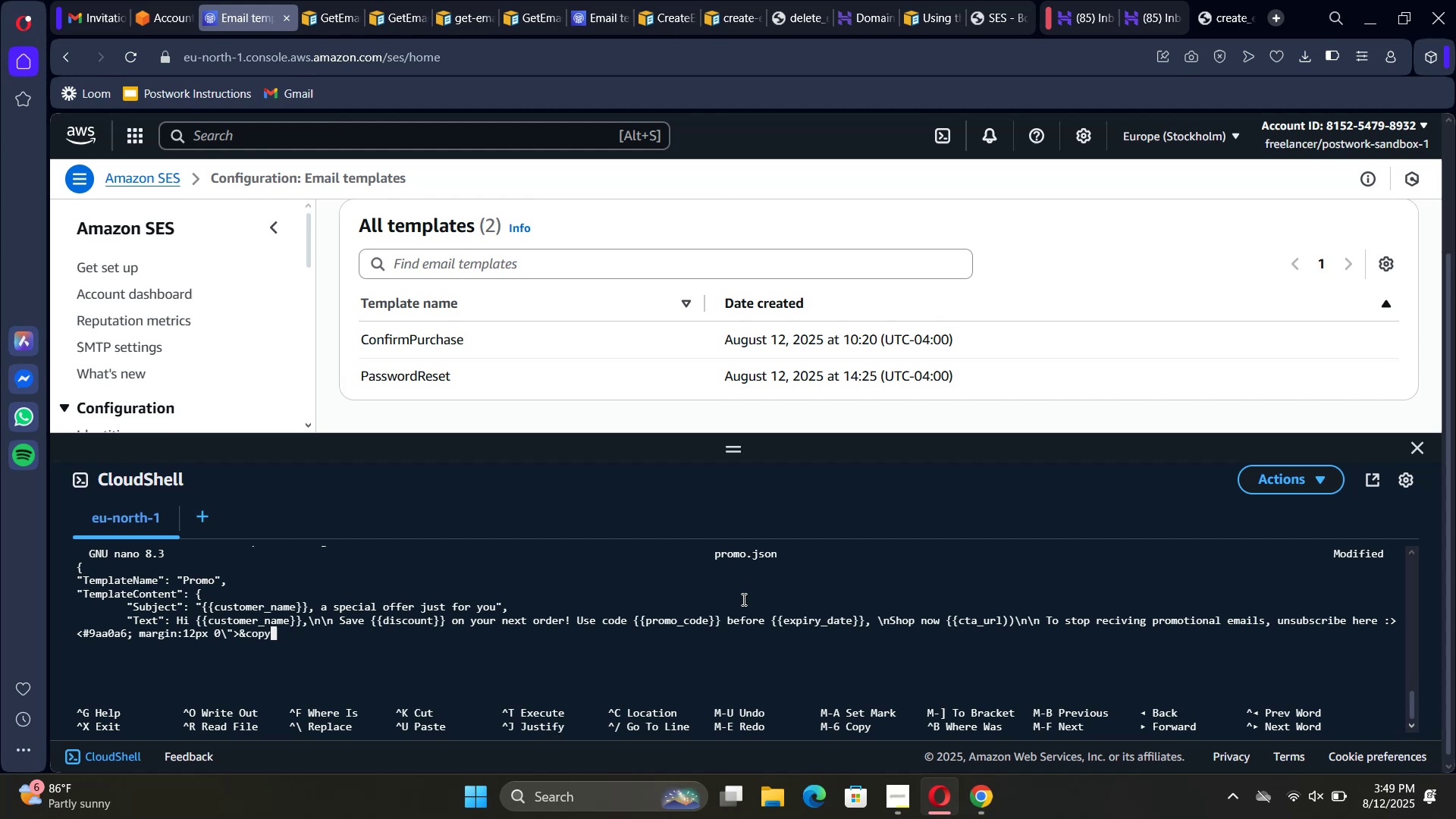 
type( )
key(Backspace)
type(; {{year}})
 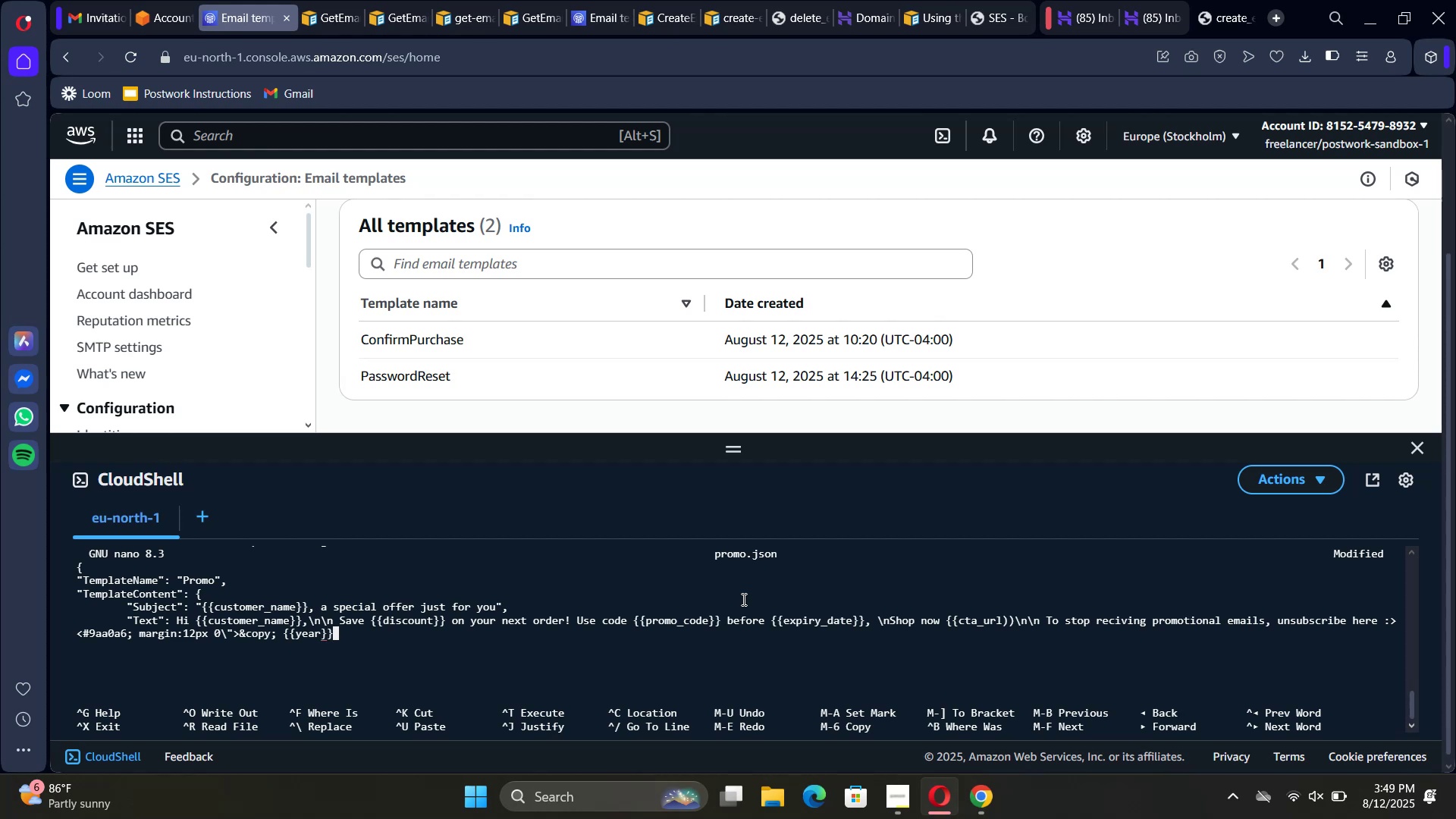 
type( {{store)
 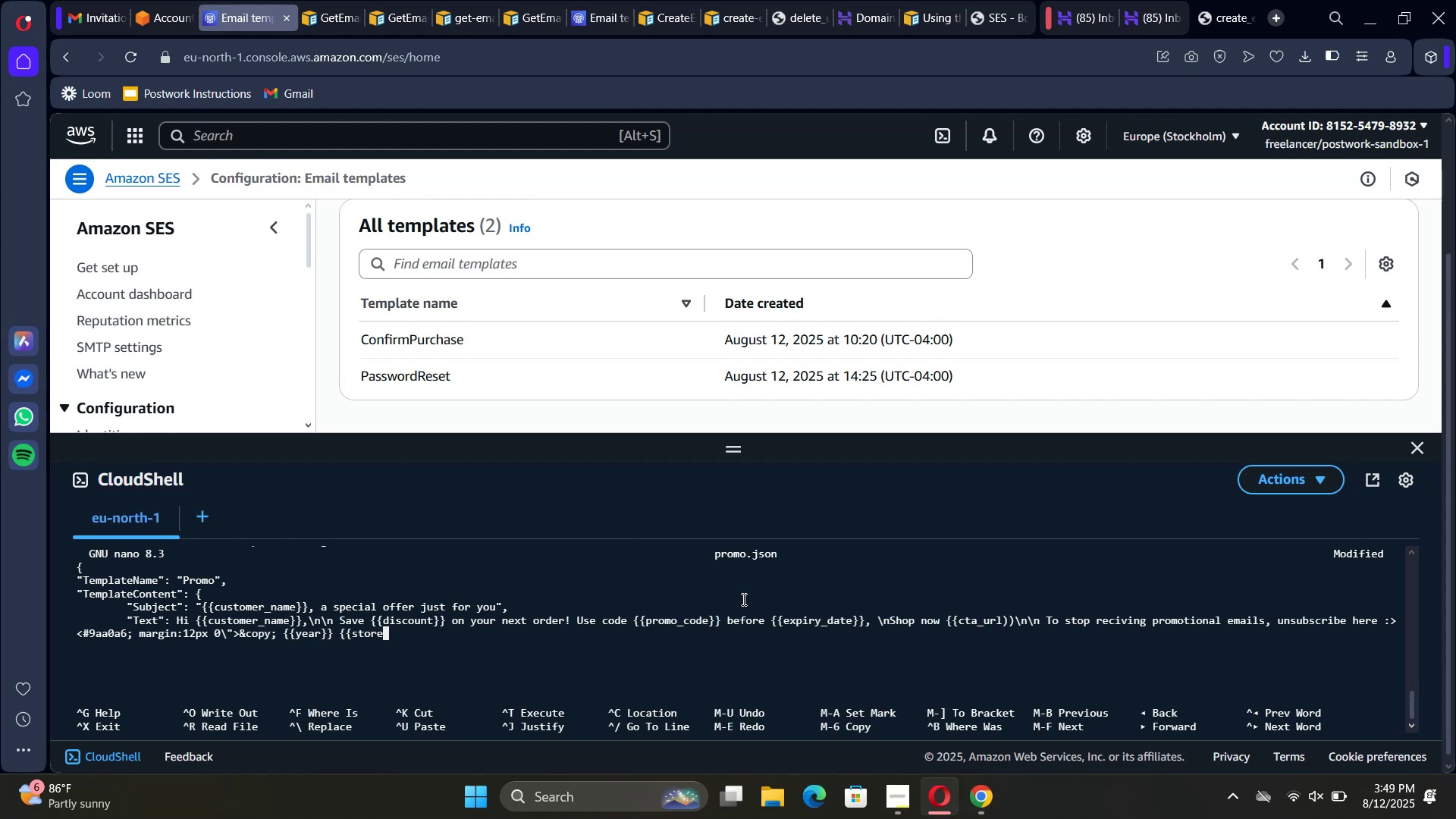 
wait(7.38)
 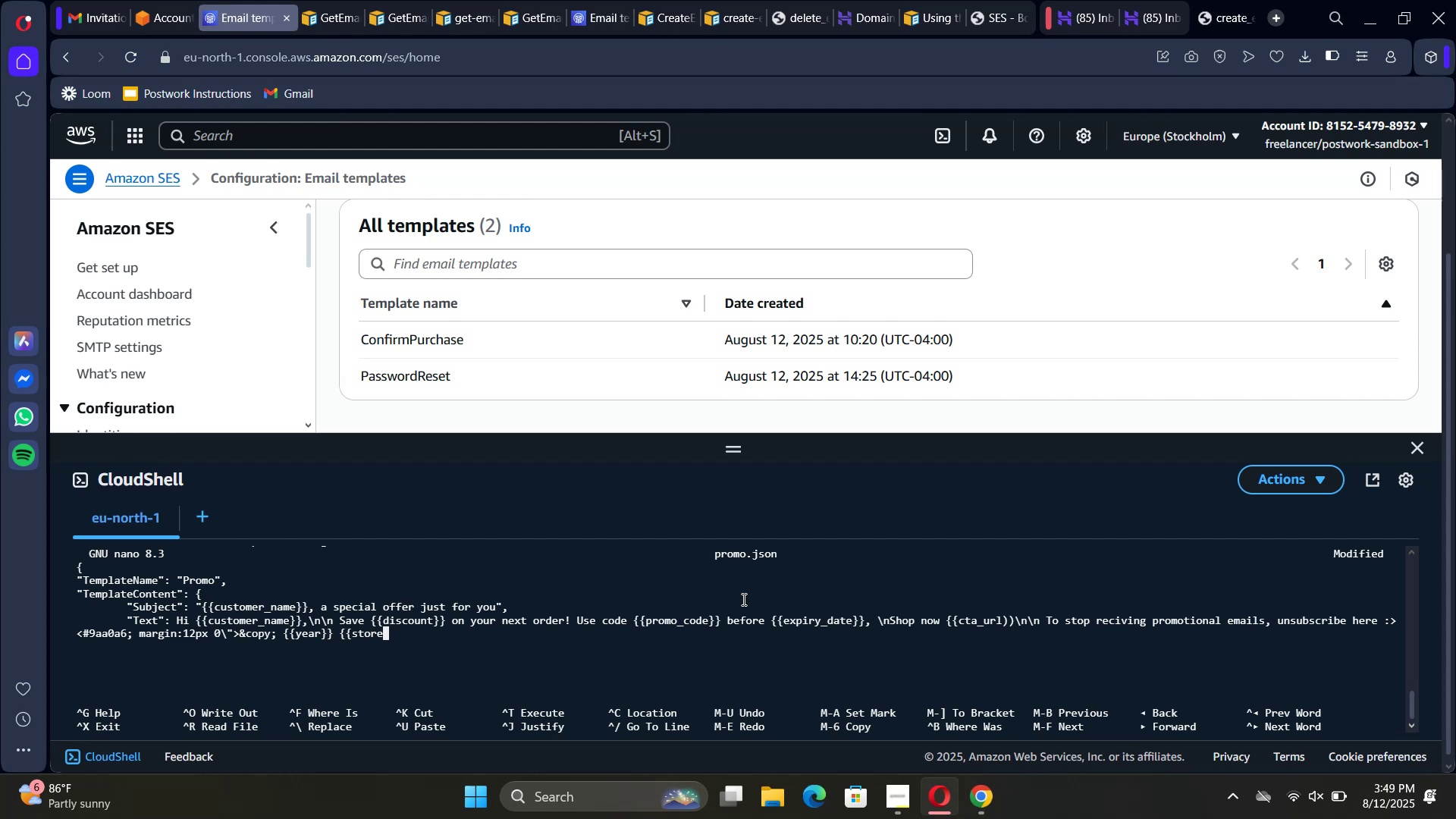 
type(_name}} </p>\n )
 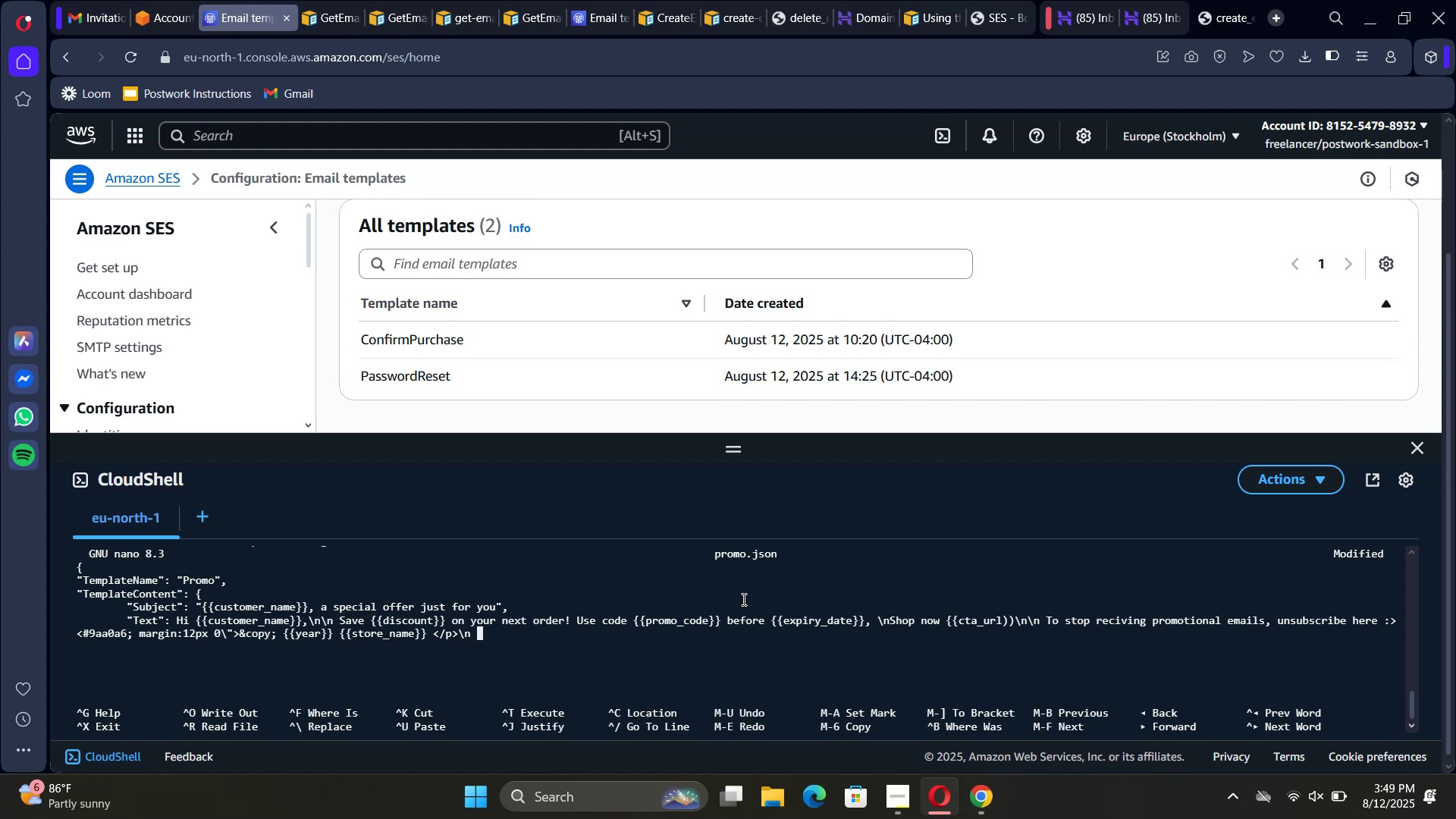 
type(<\td>)
 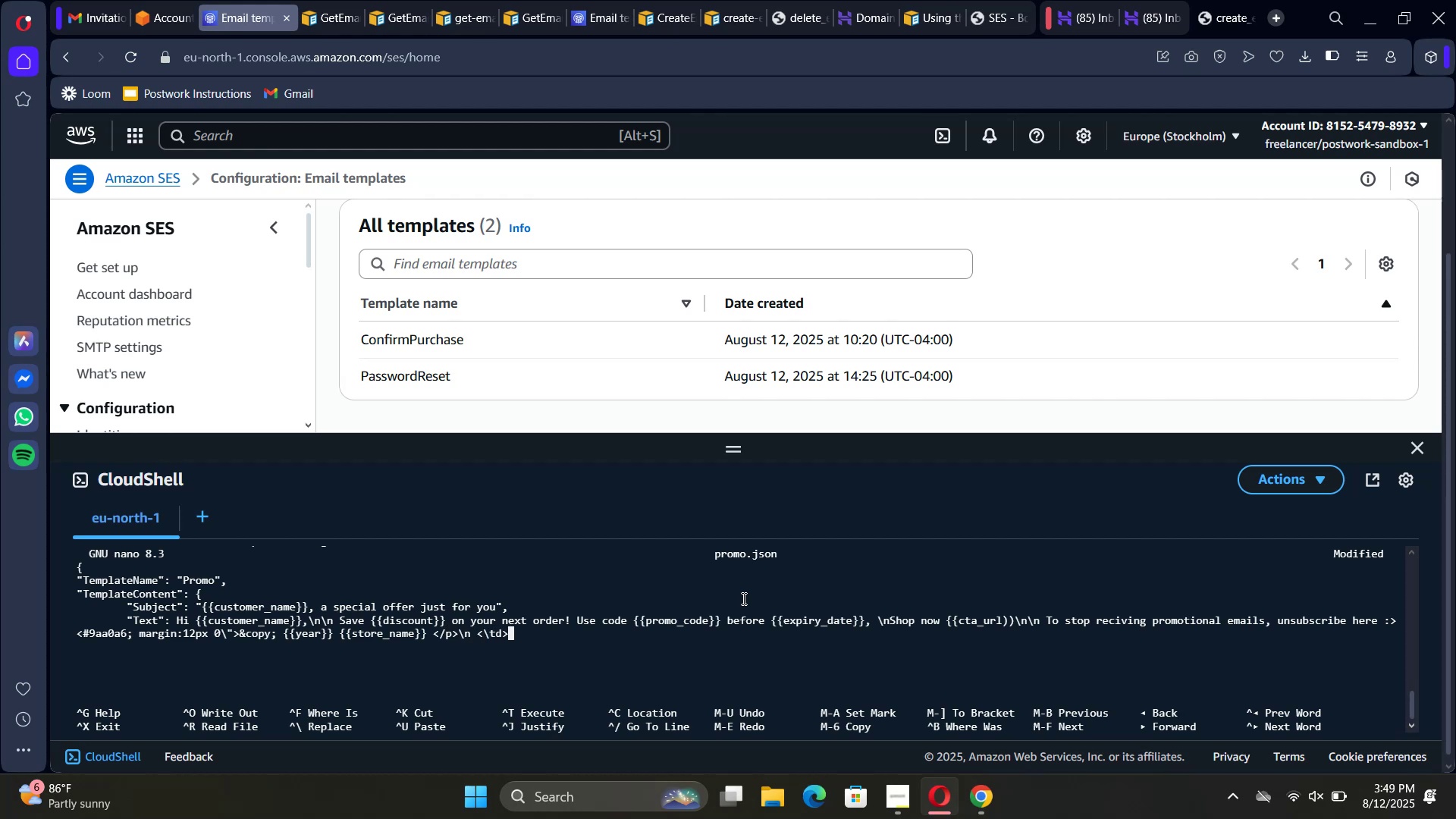 
wait(12.66)
 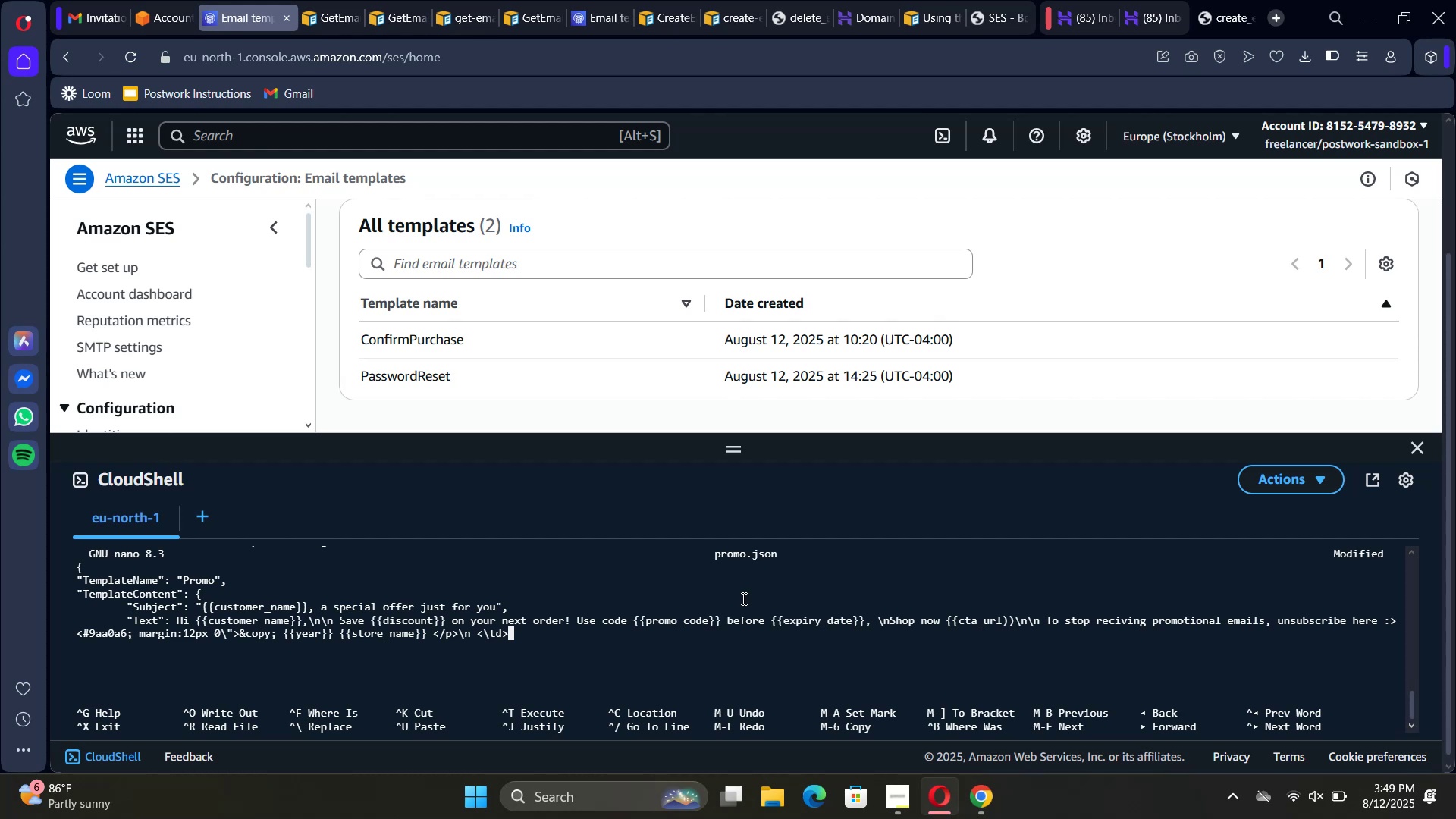 
type(</y)
key(Backspace)
type(tr>\n </table)
 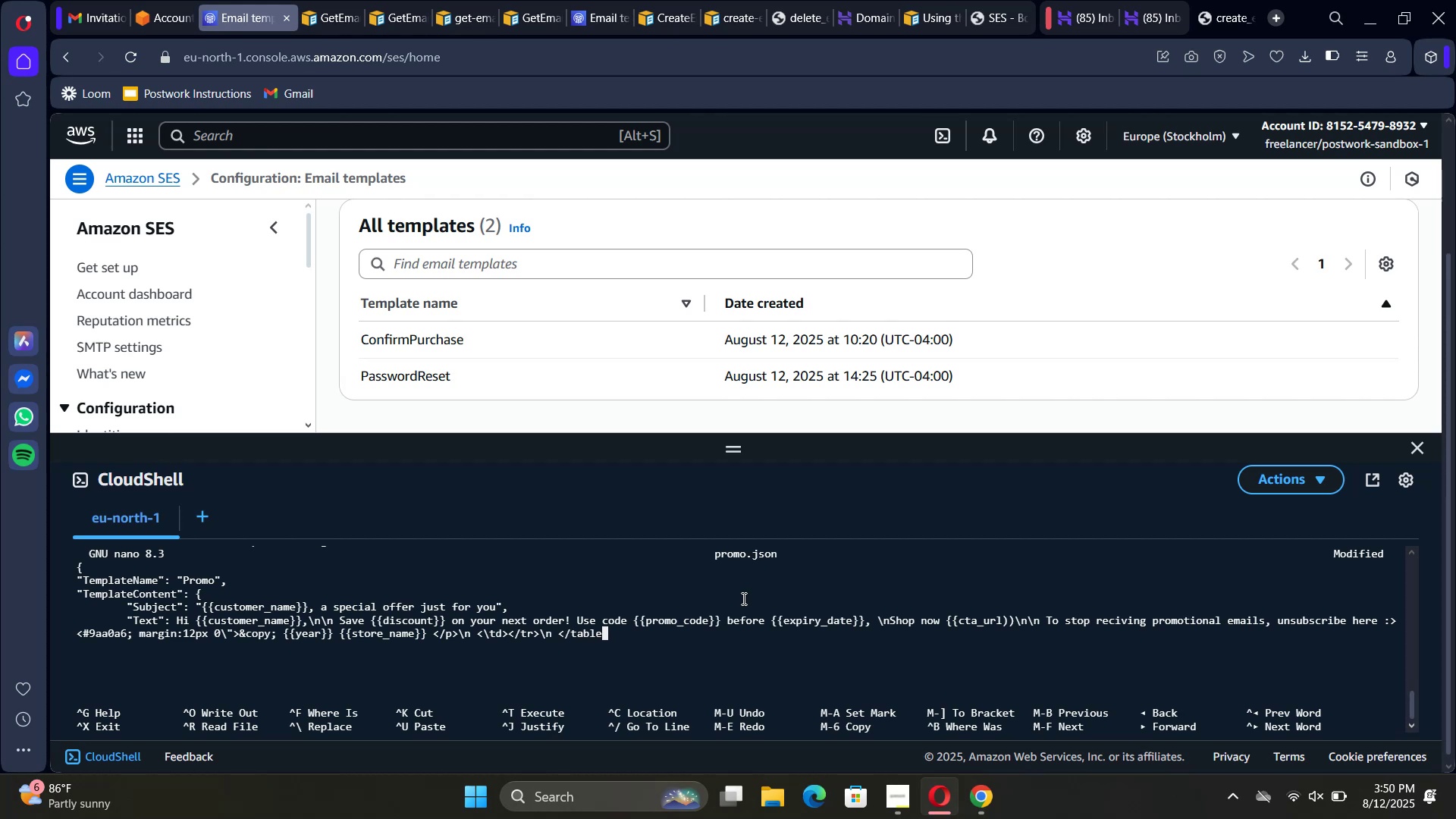 
wait(20.45)
 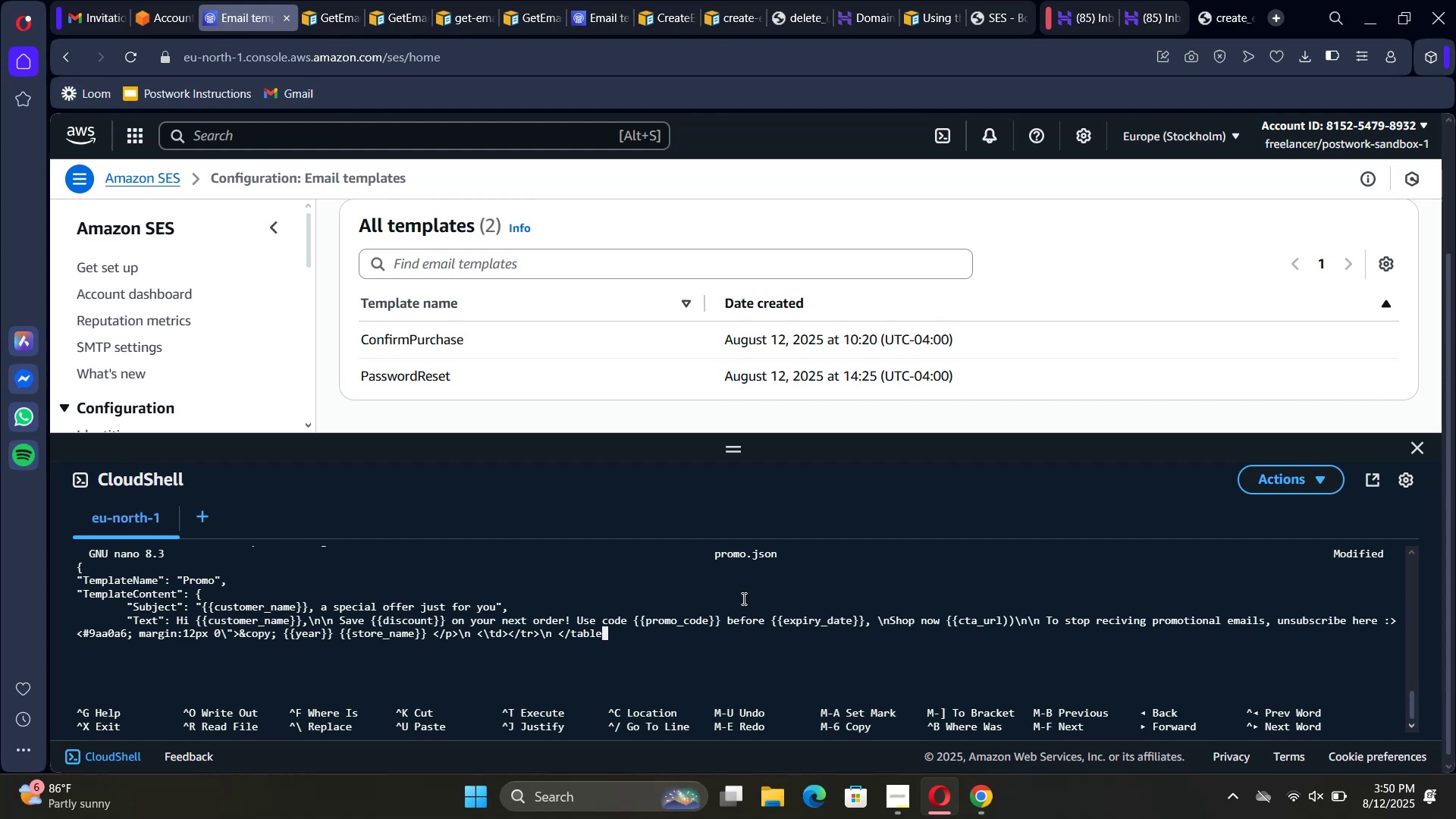 
type(>\n<\)
key(Backspace)
type(/body></html>')
key(Backspace)
type(")
 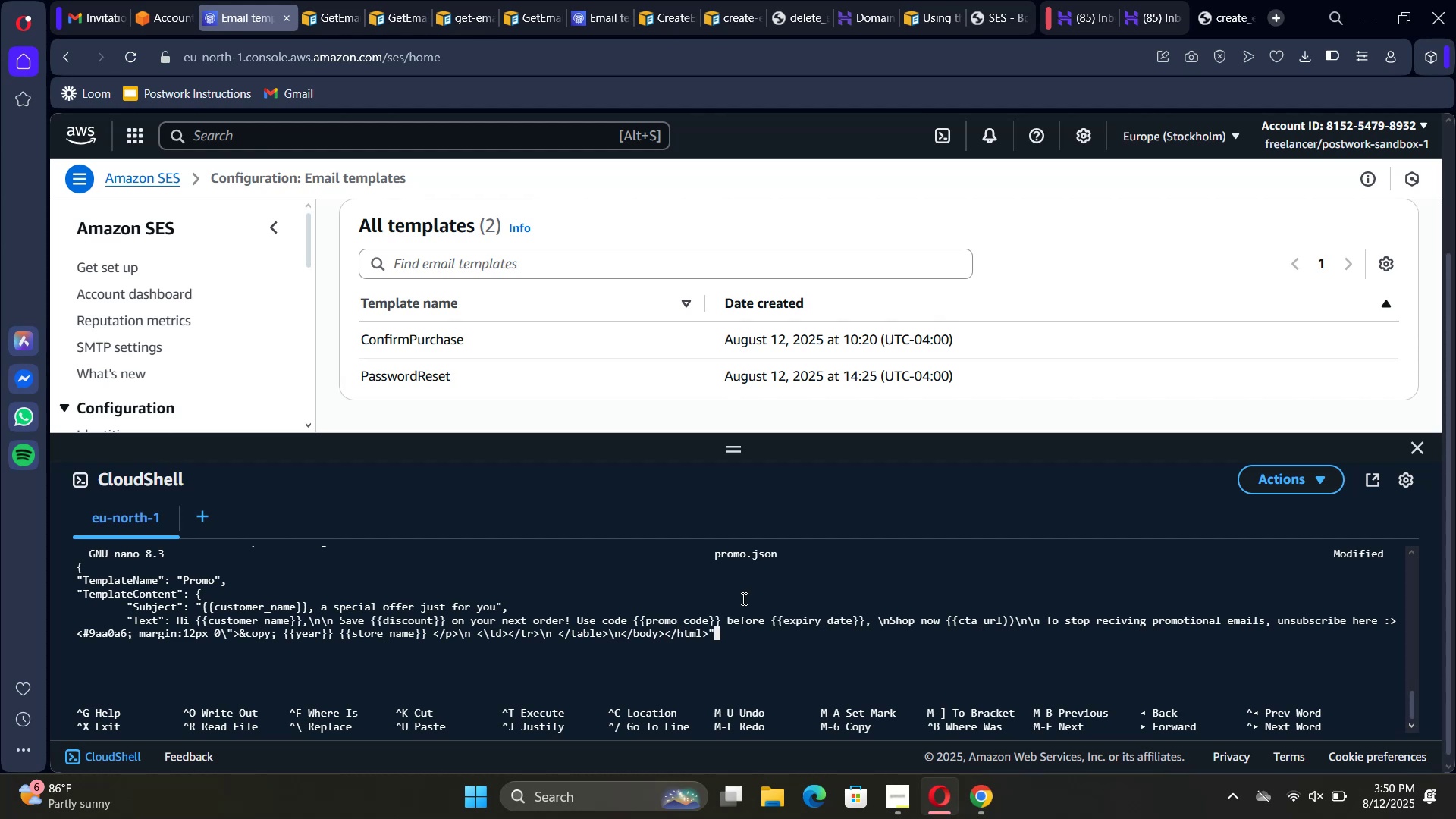 
key(Enter)
 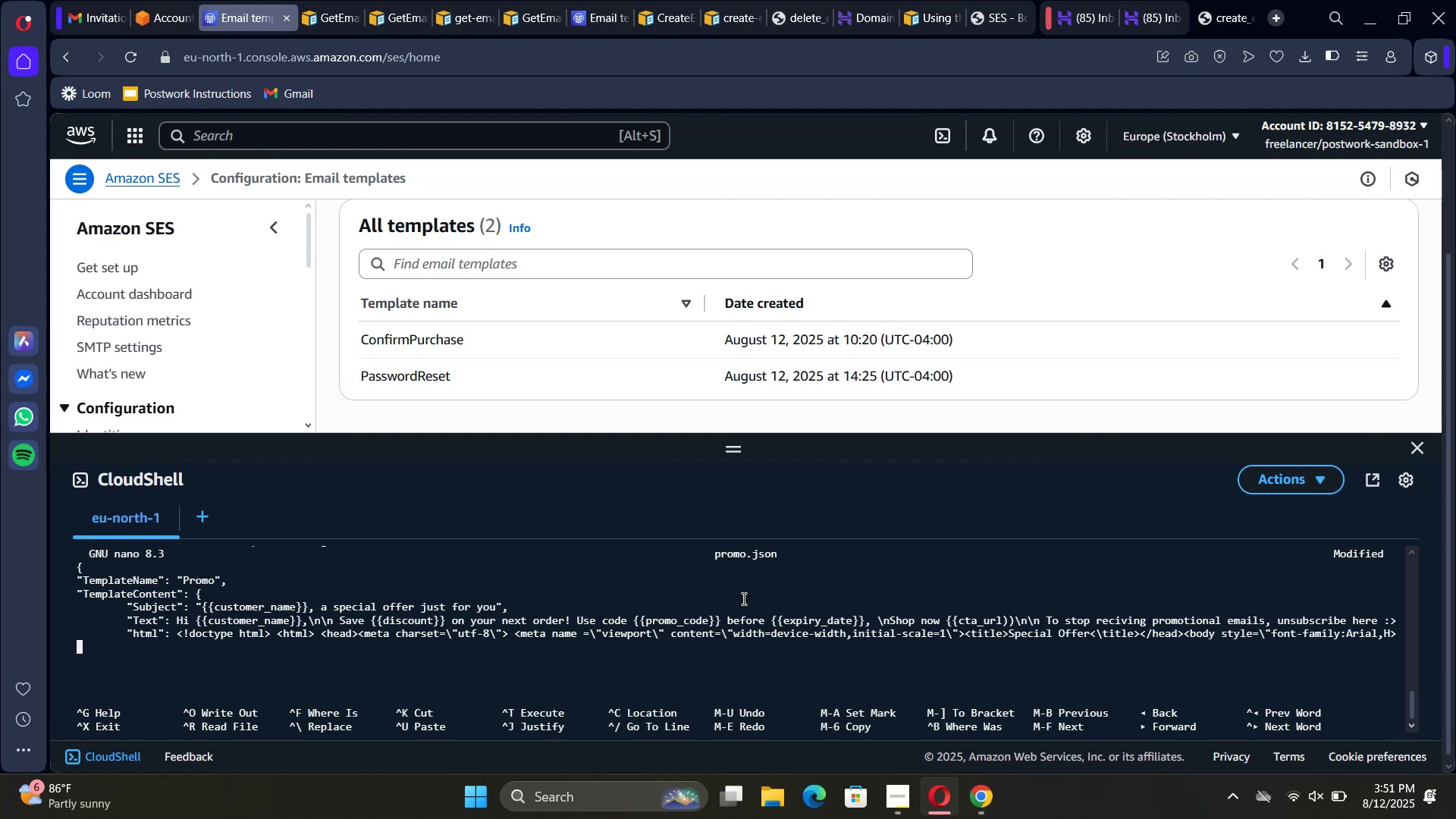 
wait(10.12)
 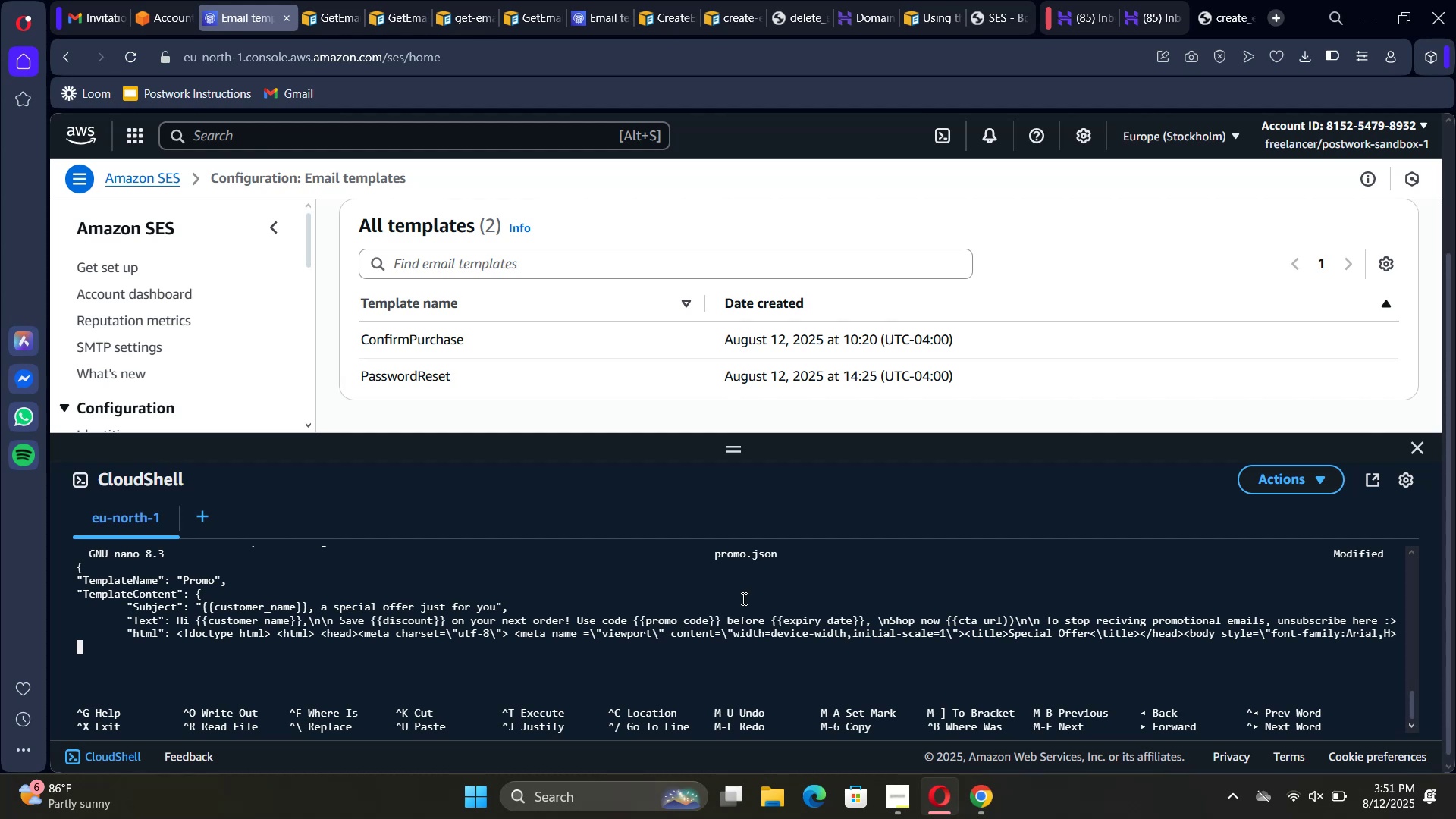 
key(Tab)
 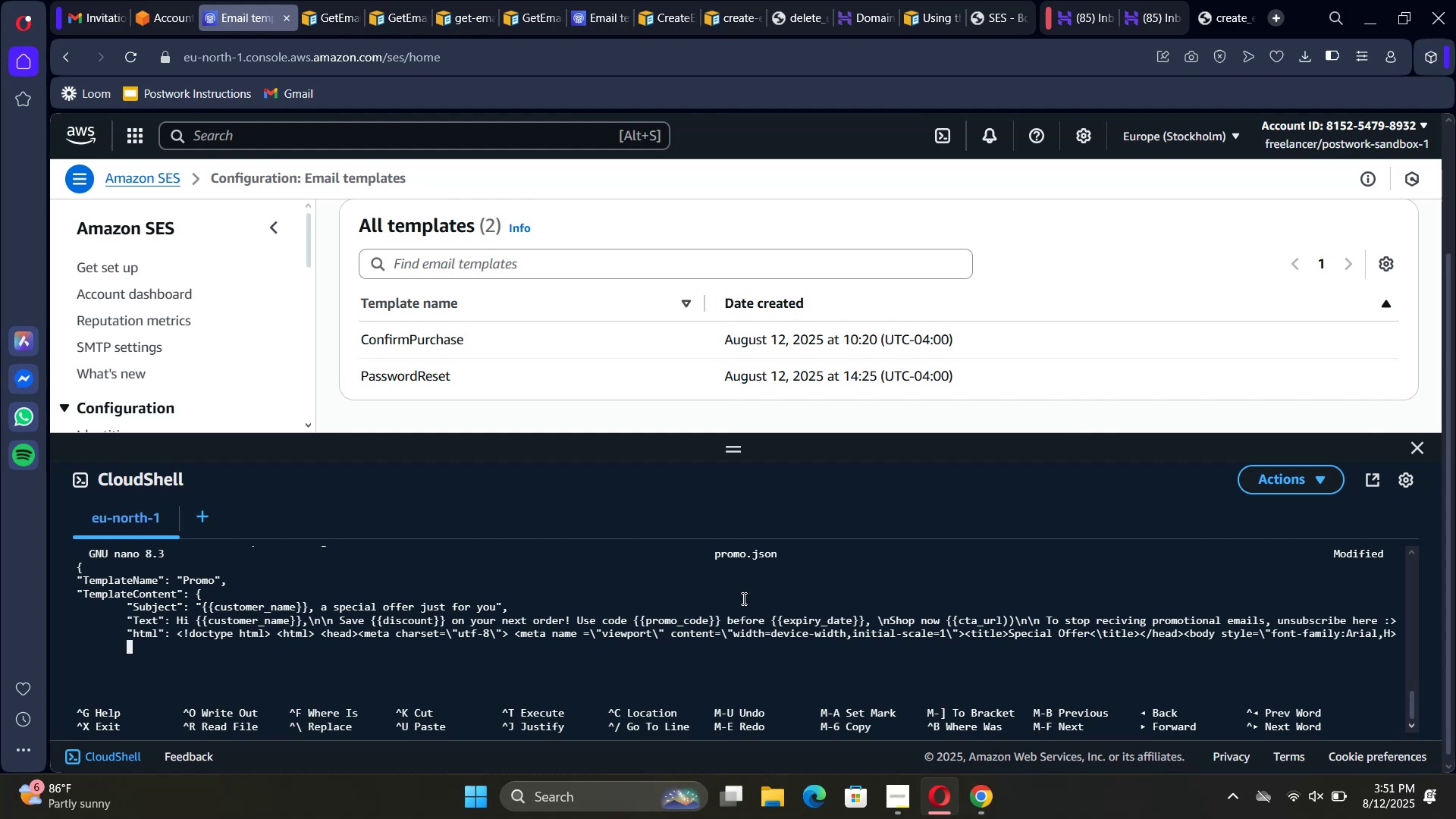 
key(Shift+BracketRight)
 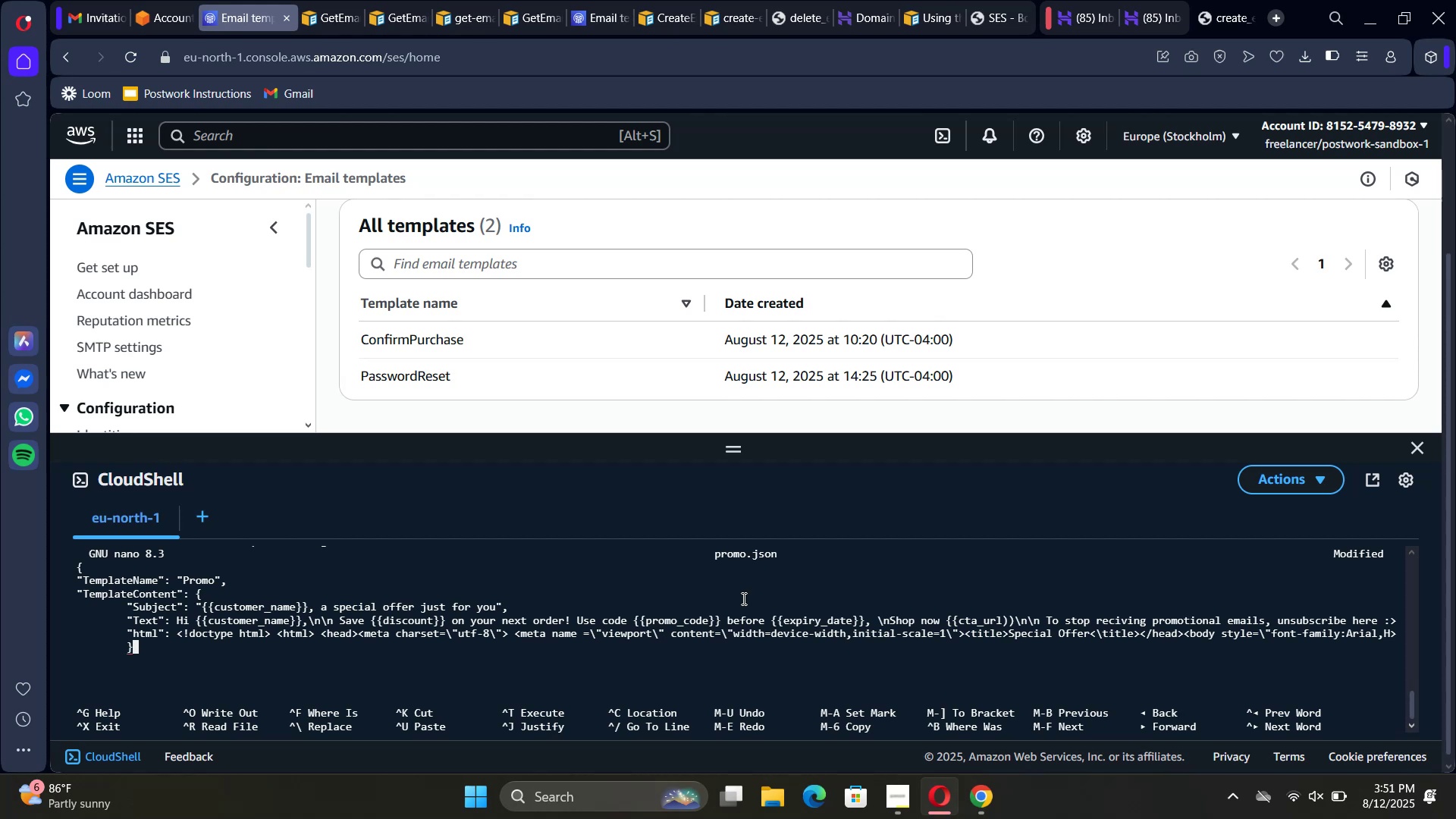 
key(ArrowLeft)
 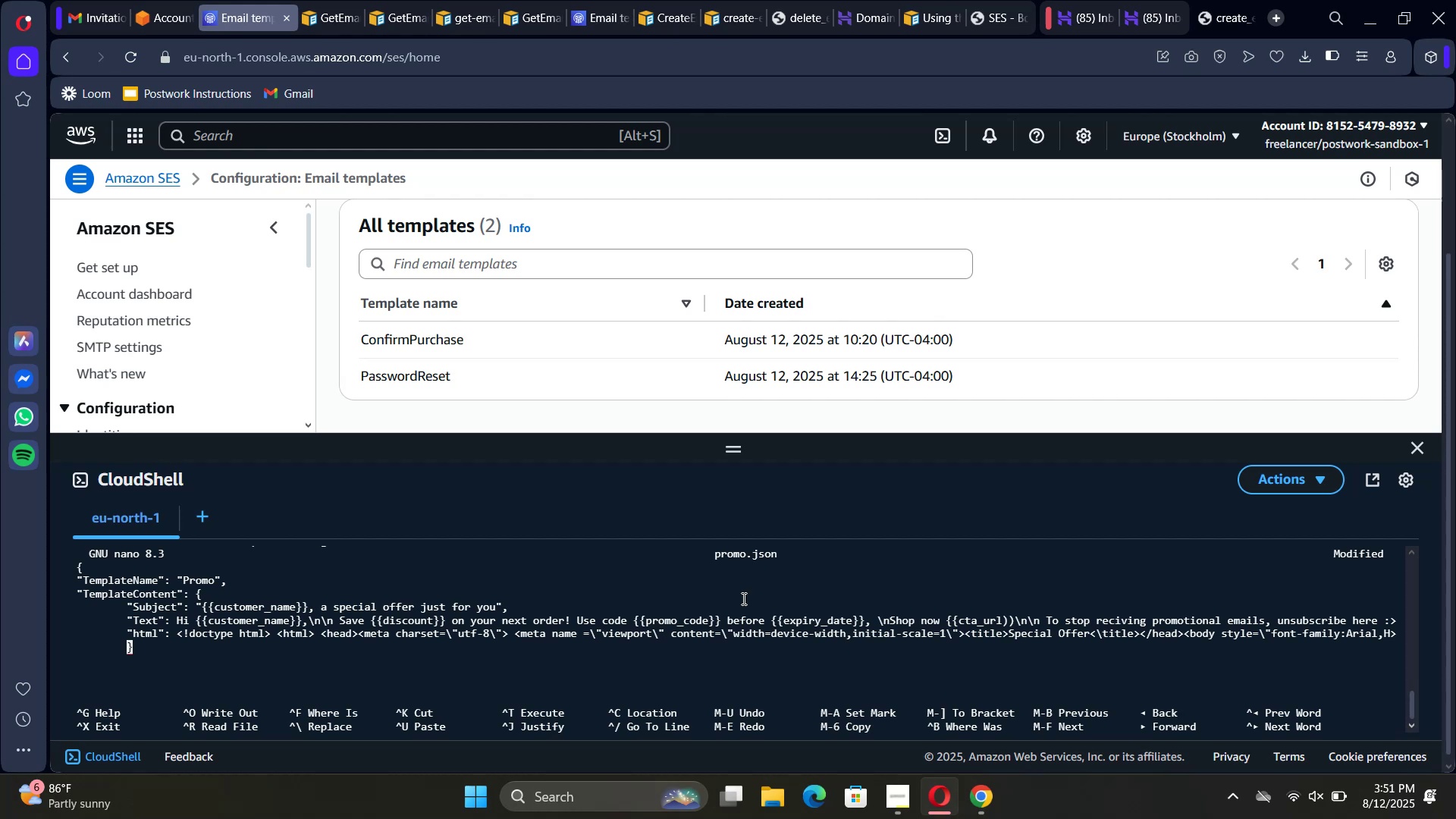 
key(Backspace)
 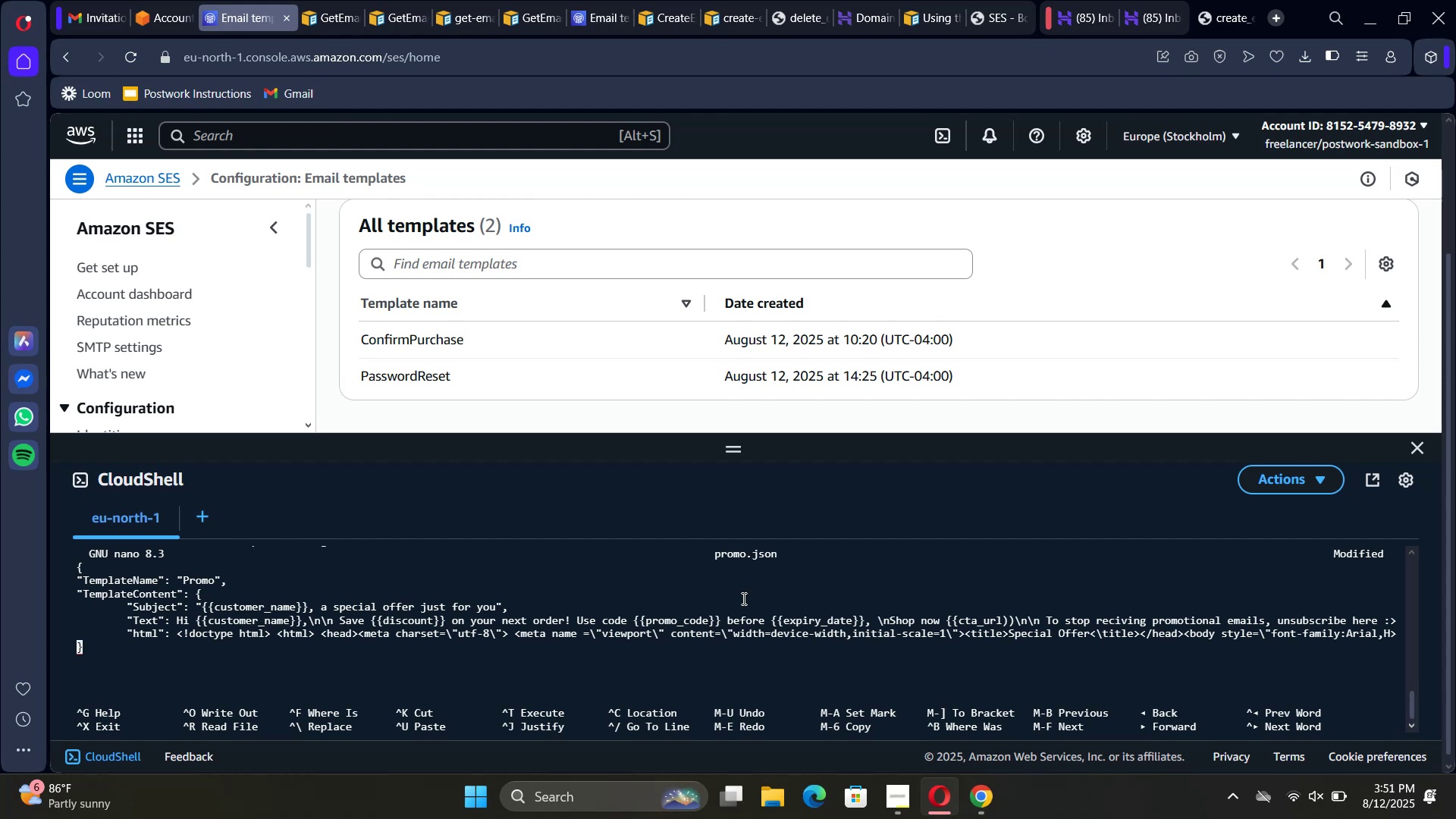 
key(Tab)
 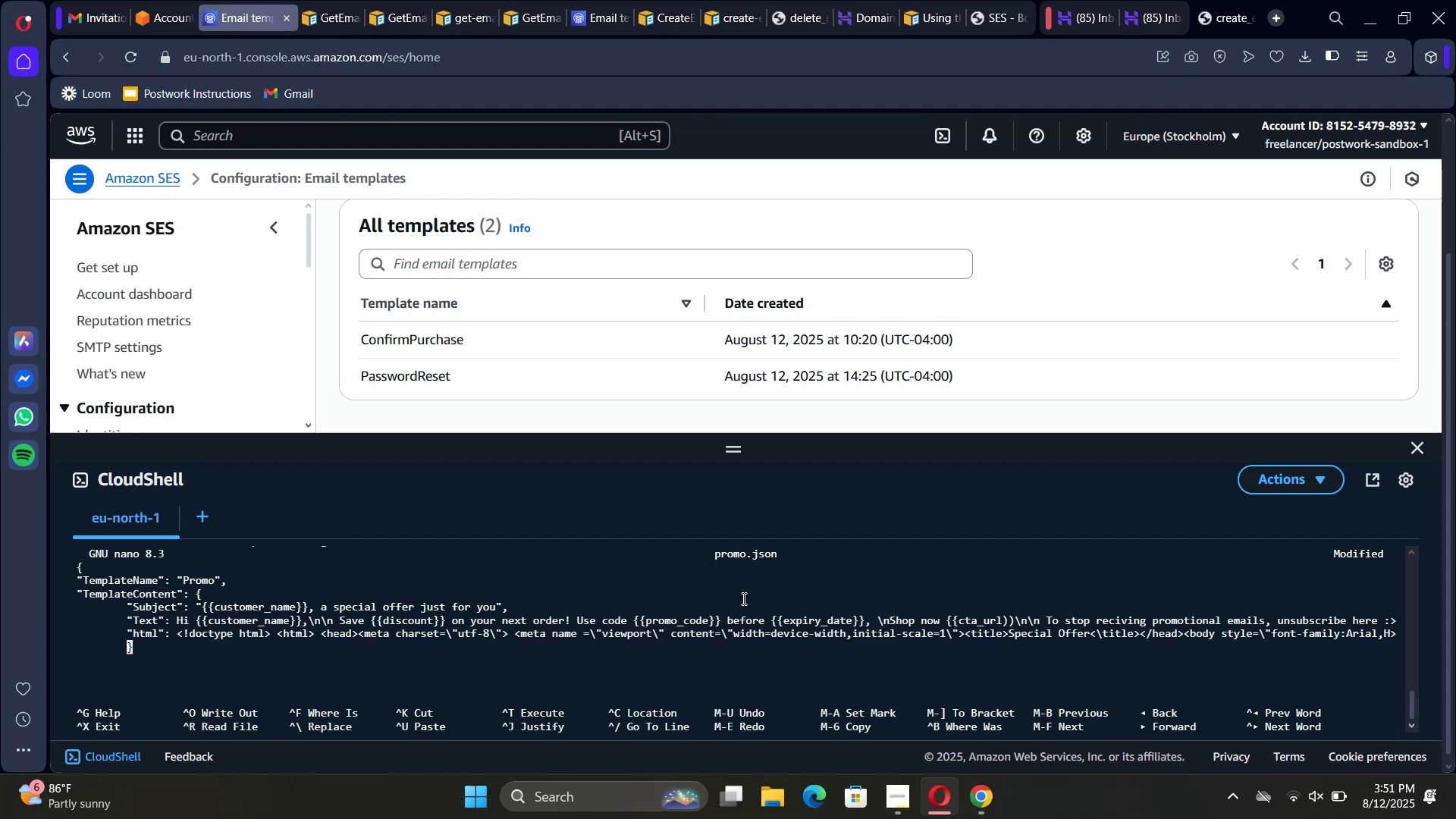 
key(ArrowRight)
 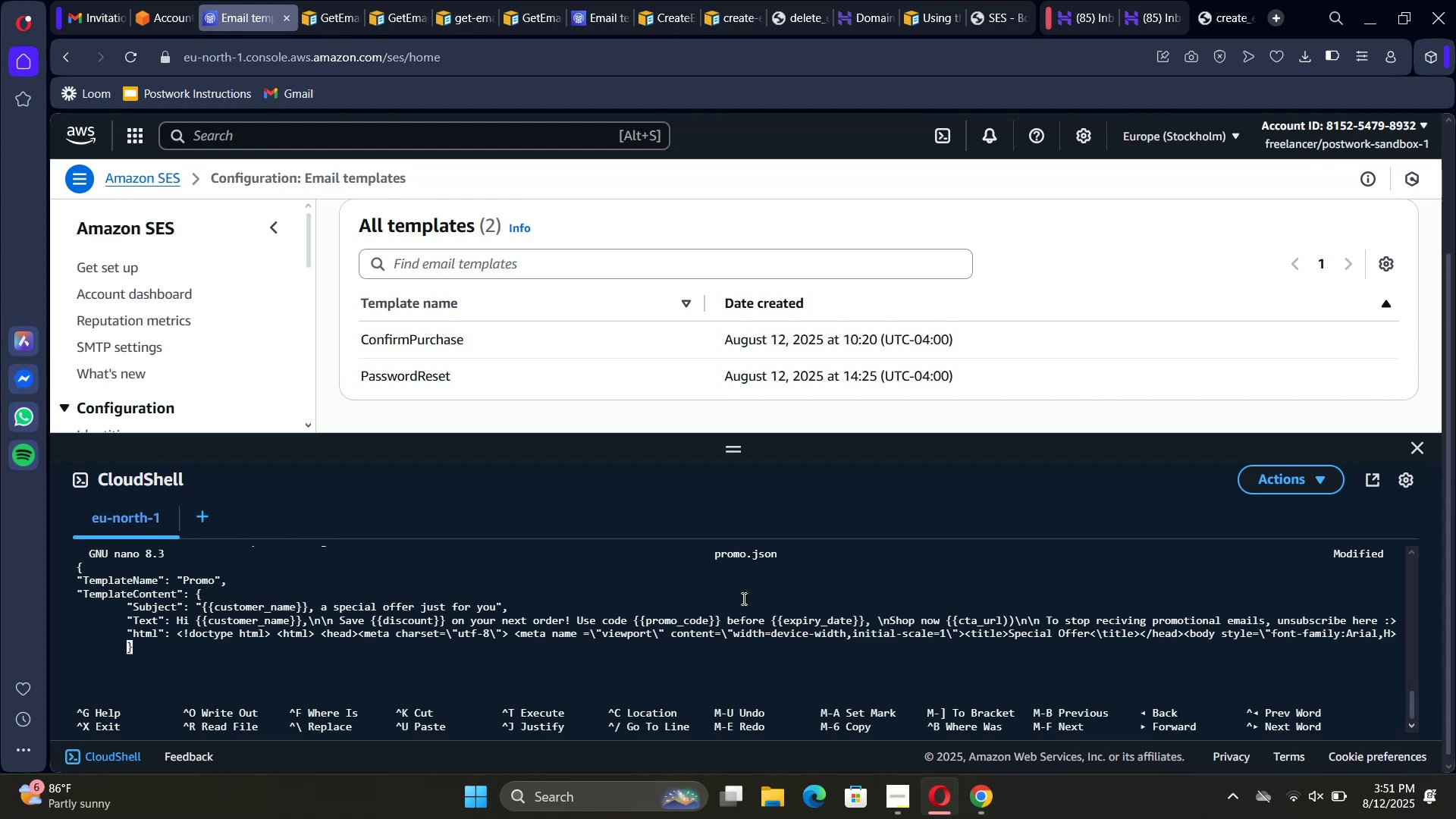 
key(Enter)
 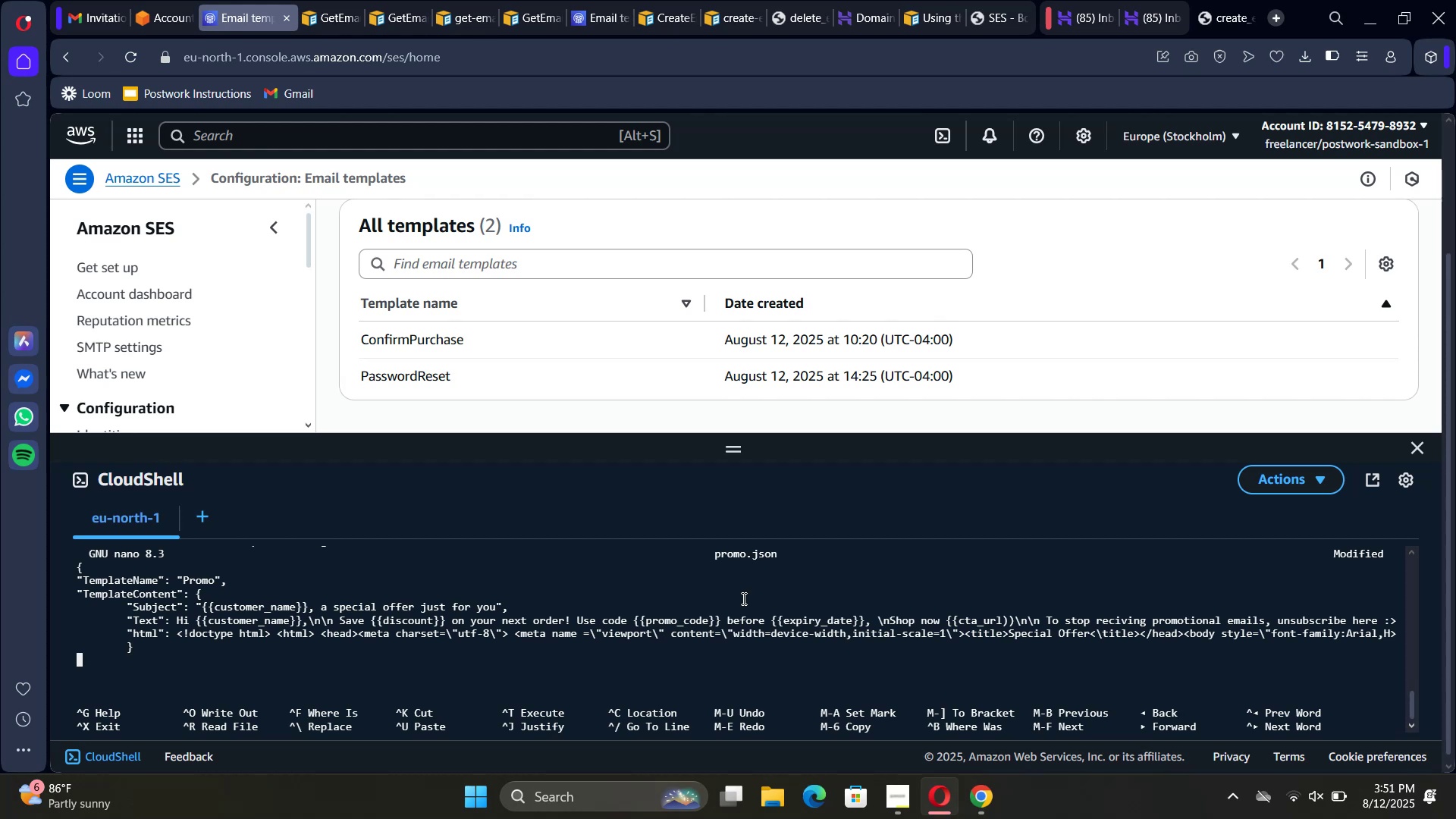 
key(Shift+BracketRight)
 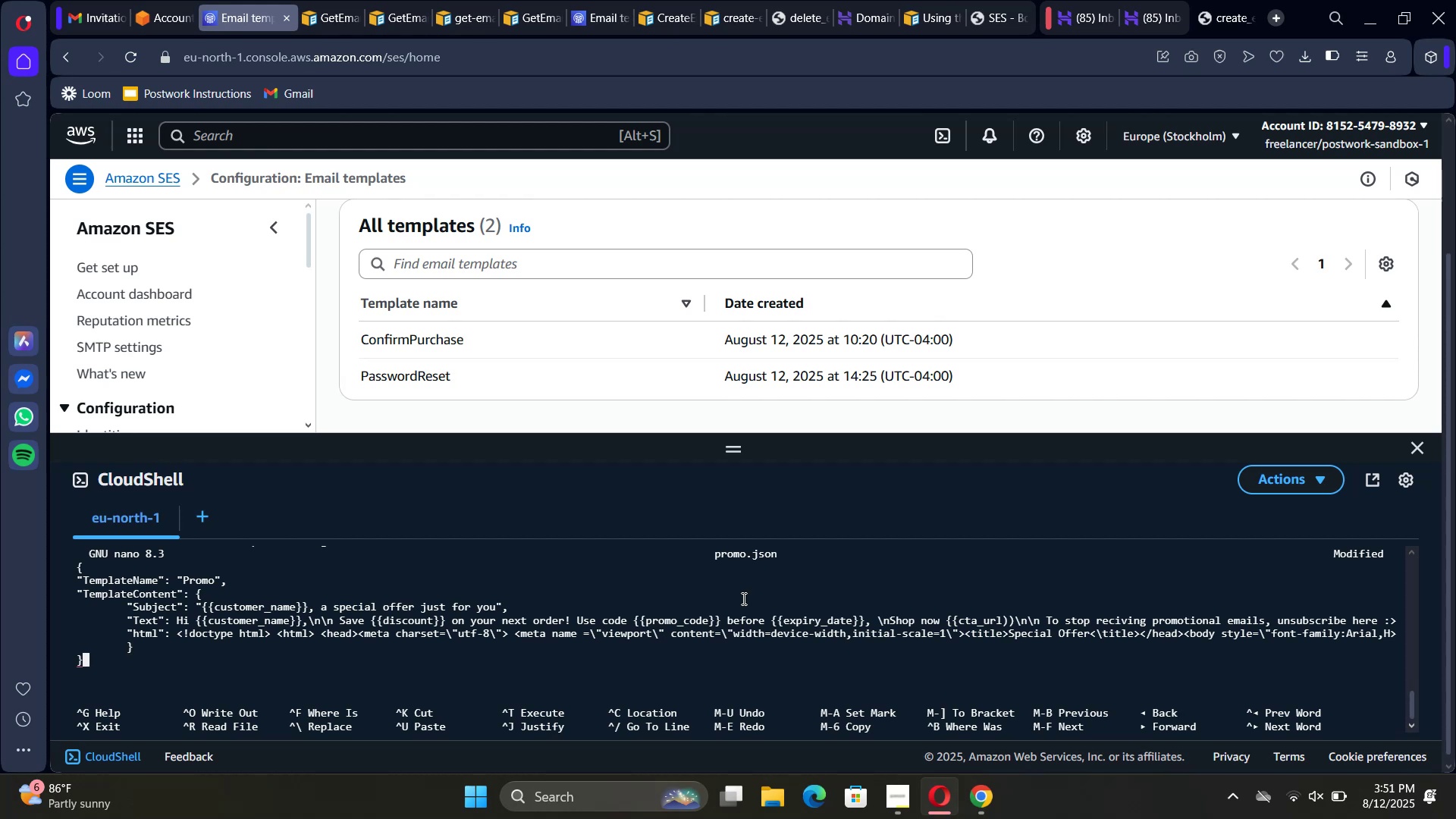 
key(Control+O)
 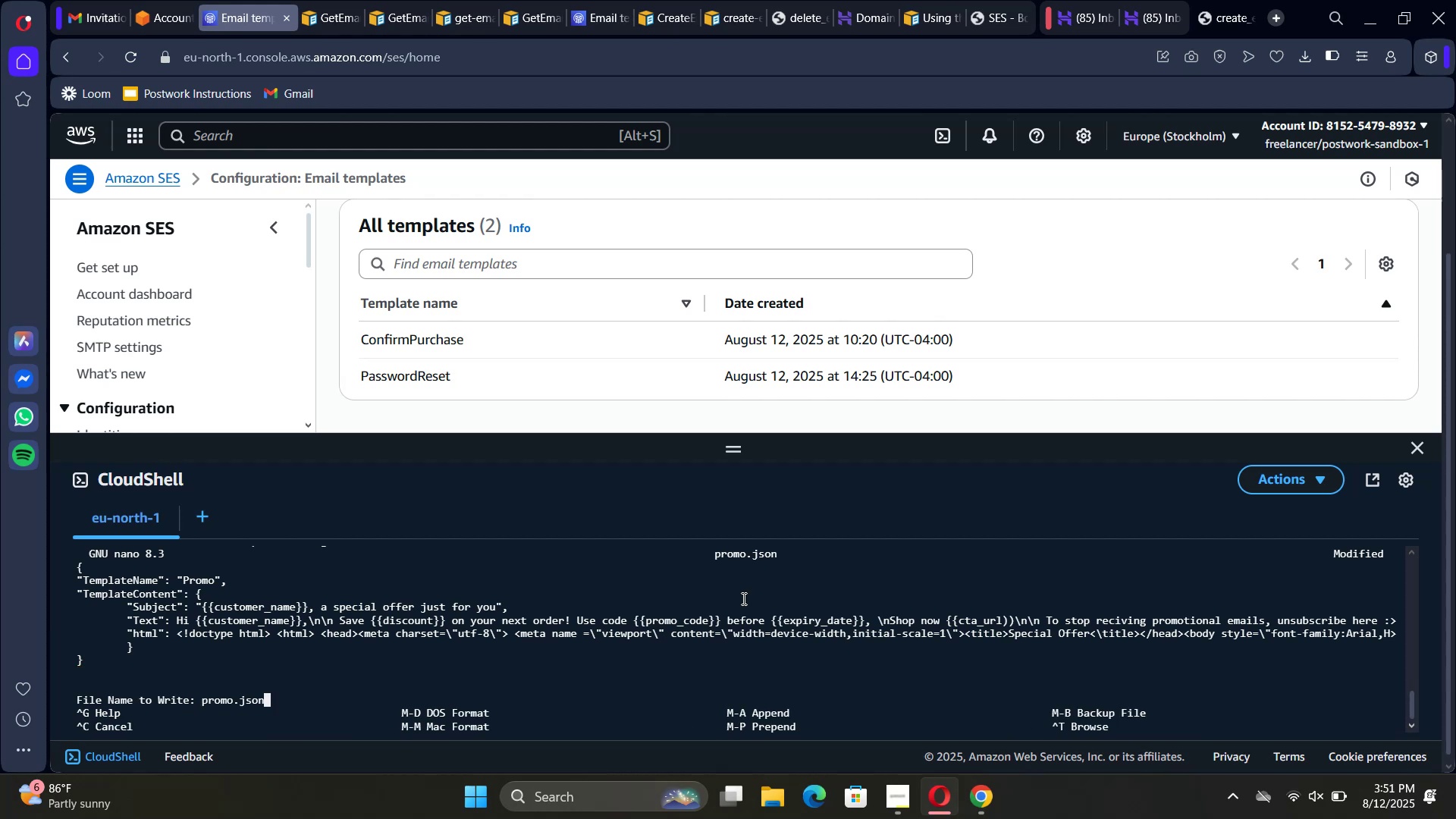 
key(Enter)
 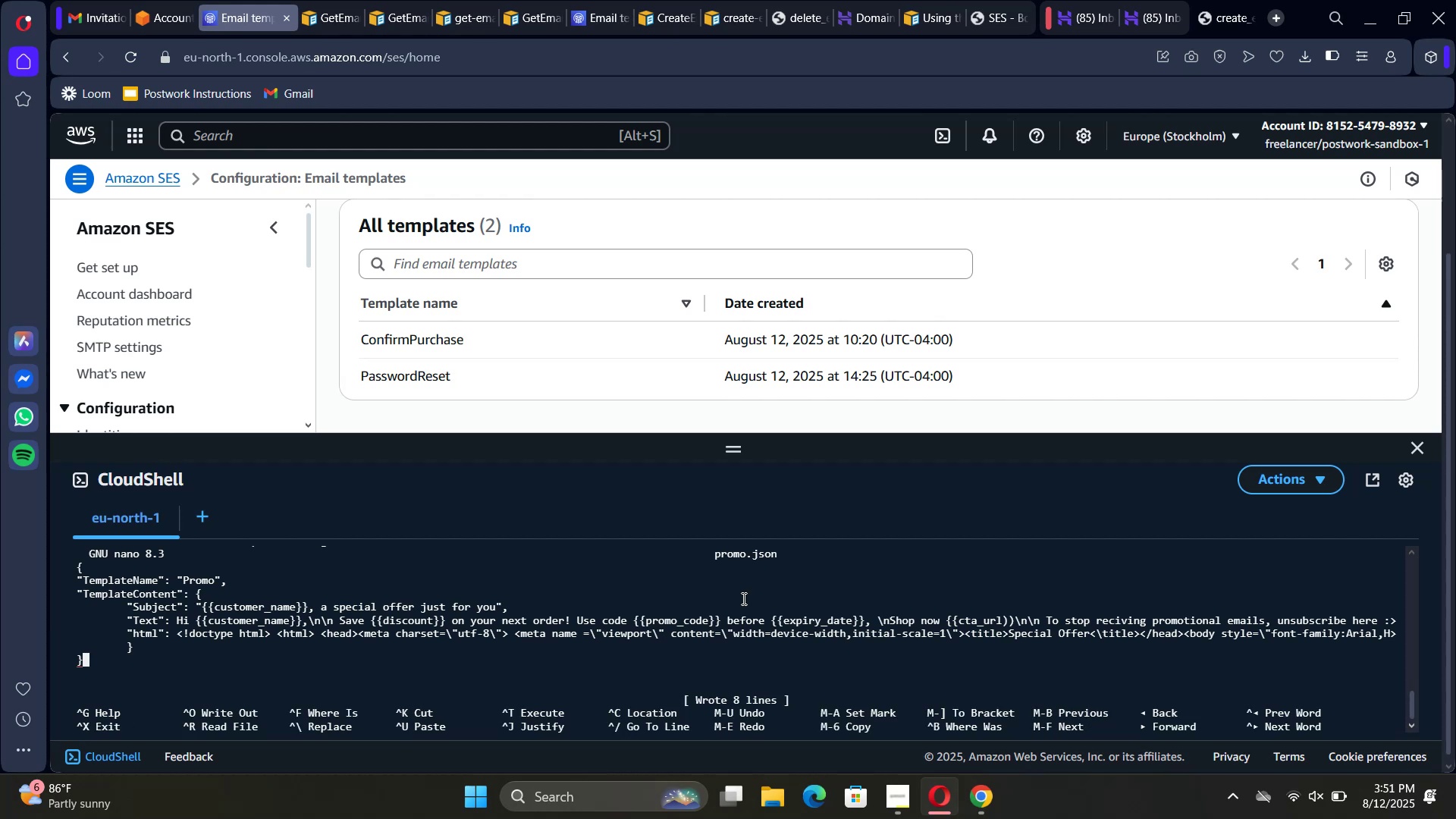 
key(Control+X)
 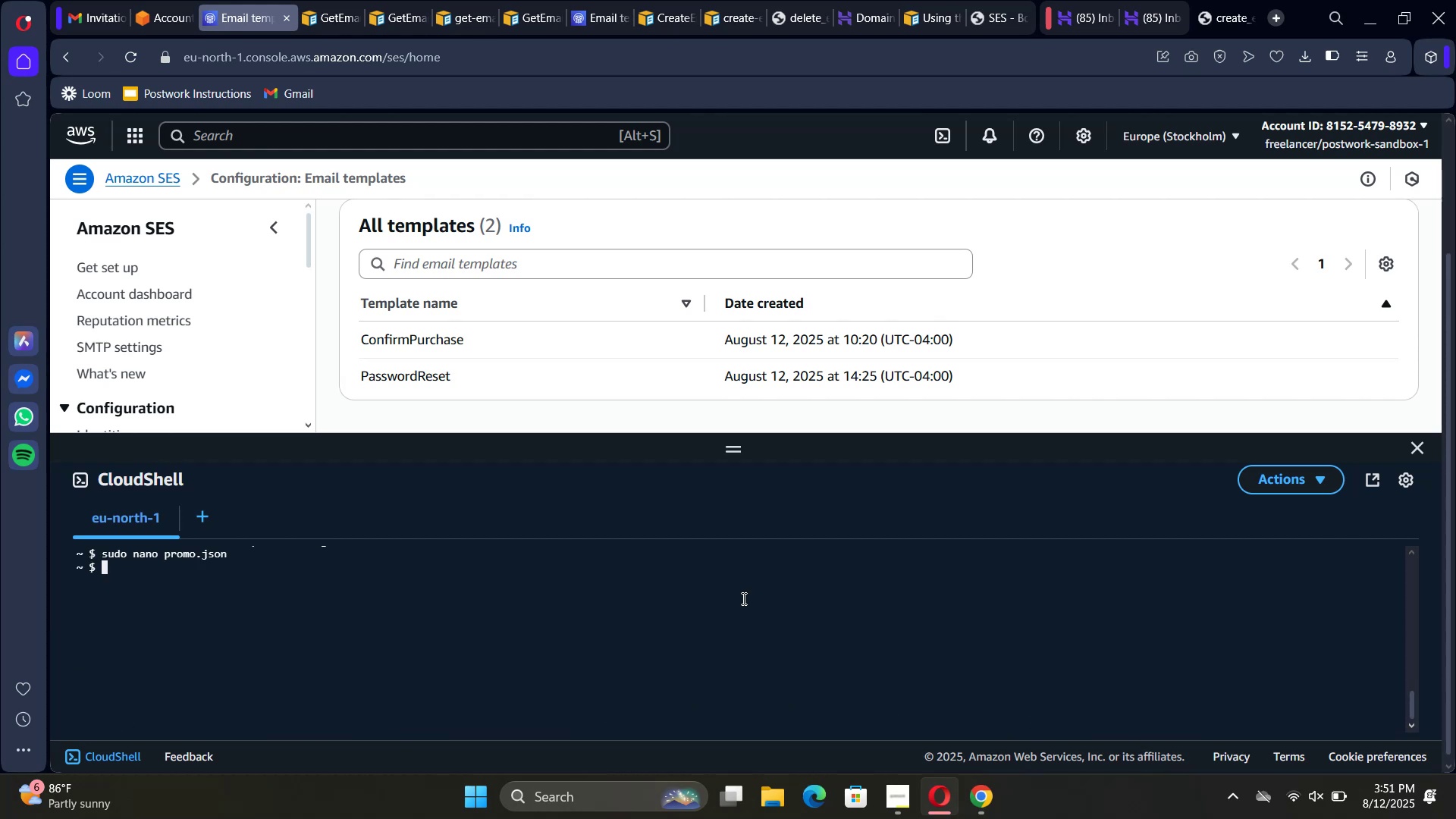 
key(ArrowUp)
 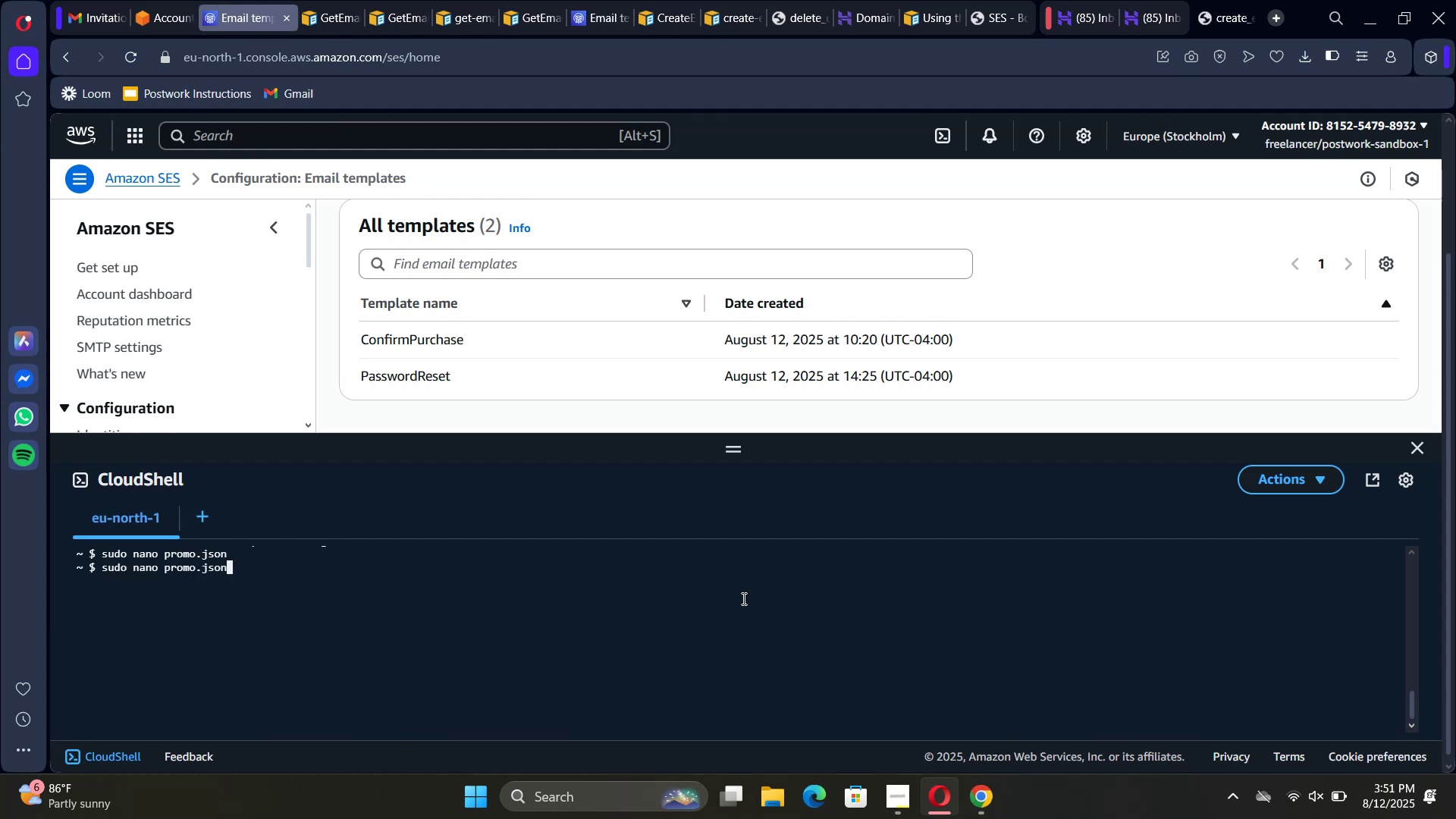 
key(ArrowUp)
 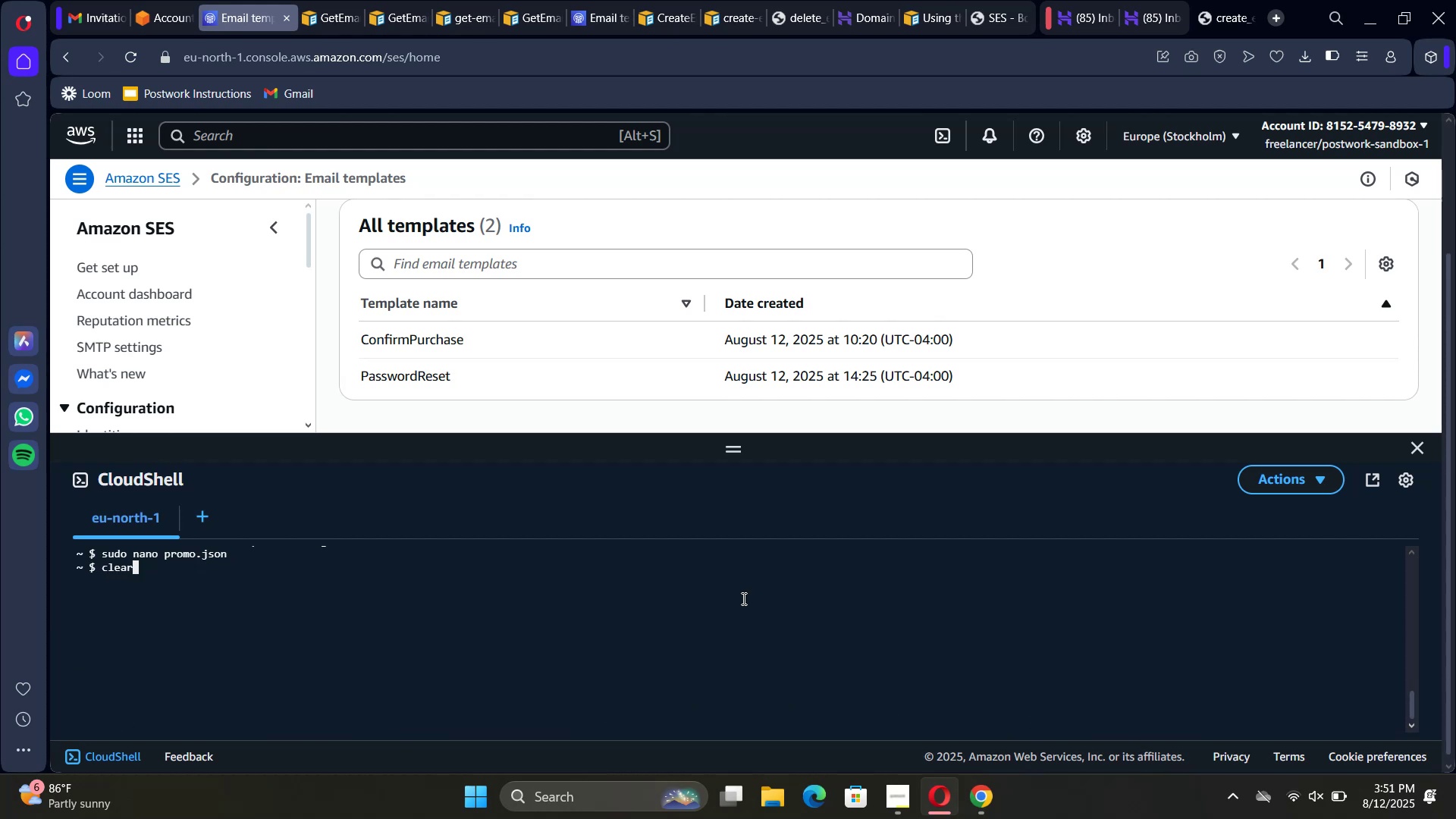 
key(ArrowUp)
 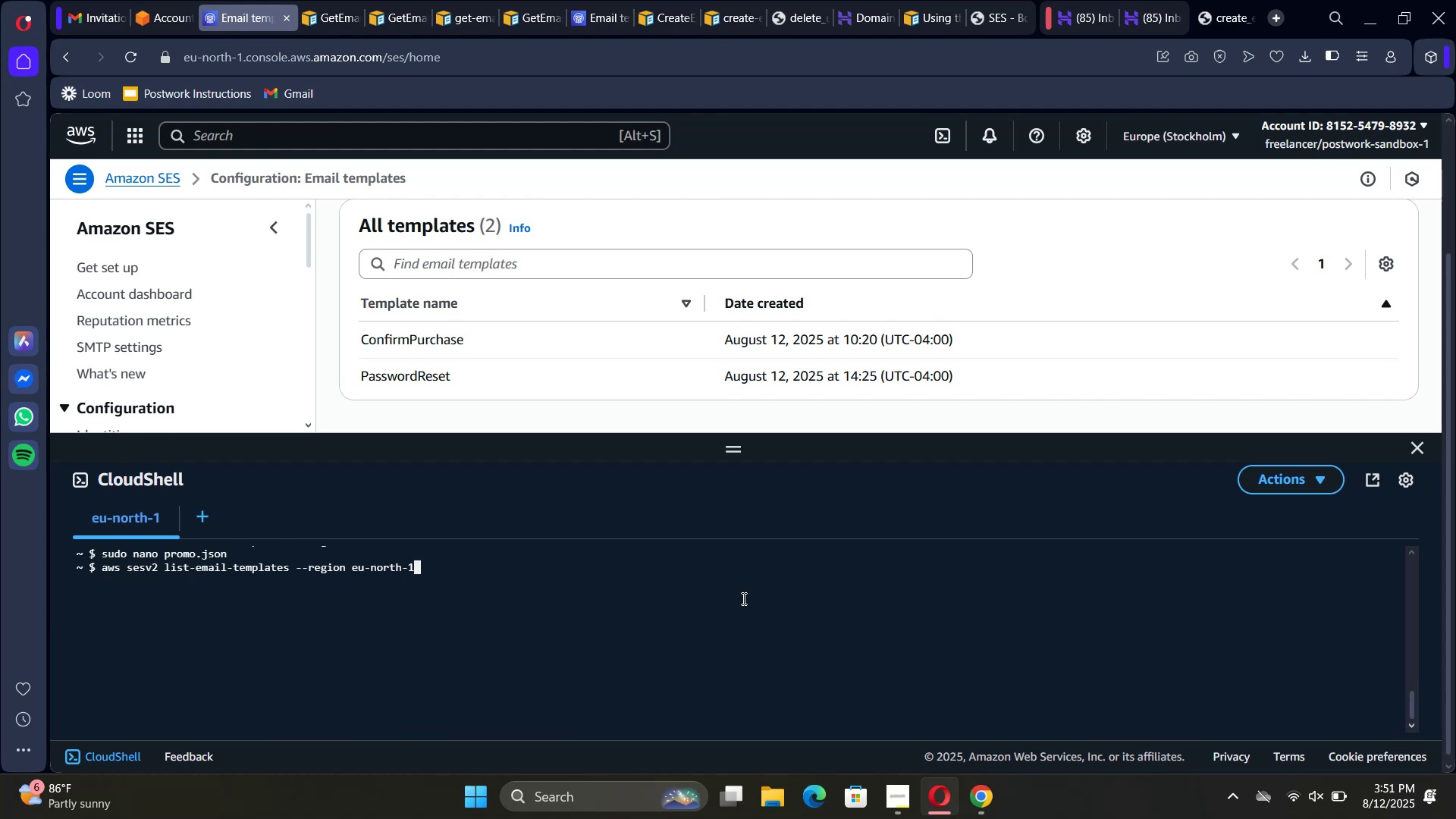 
key(ArrowUp)
 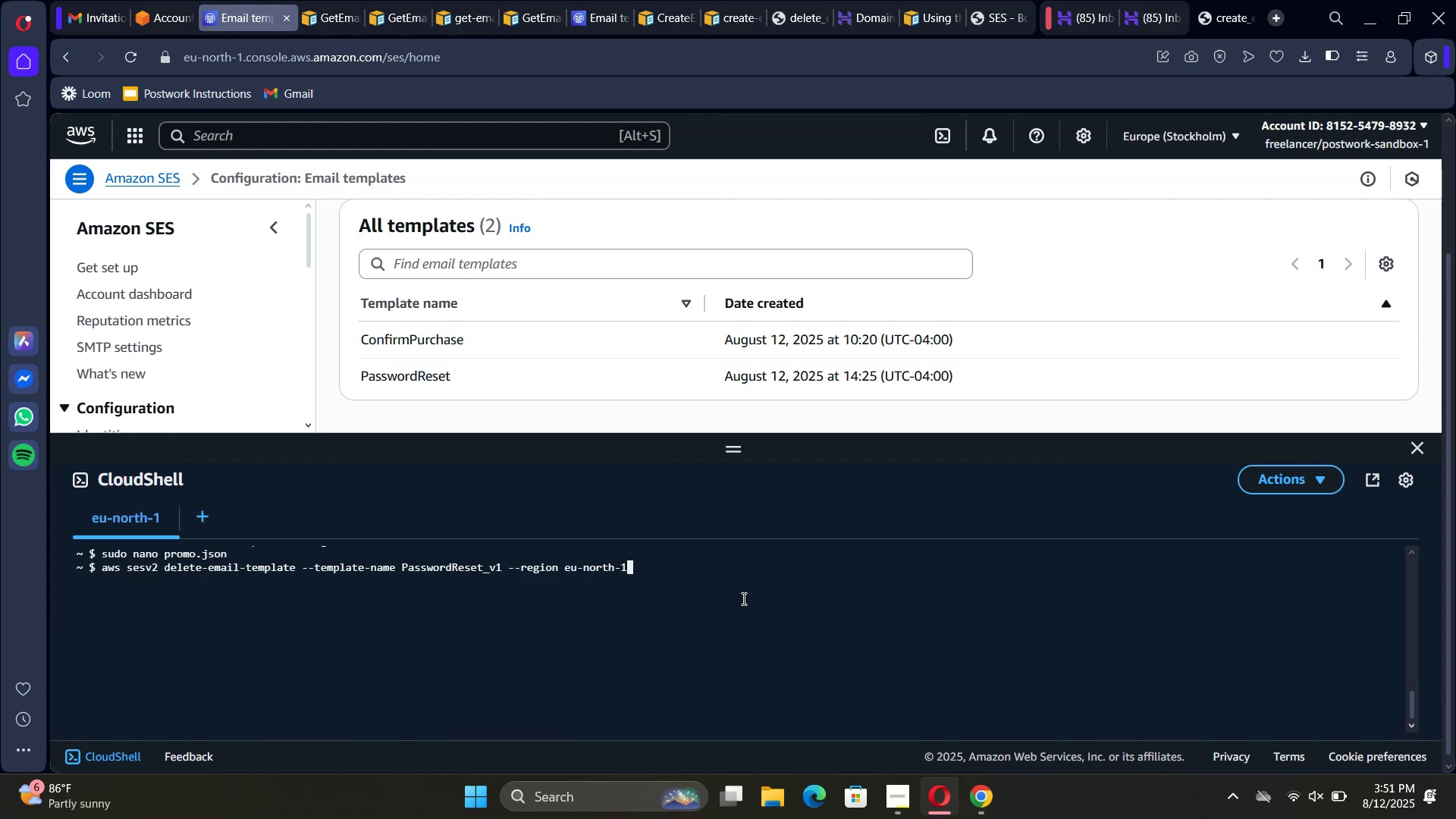 
key(ArrowUp)
 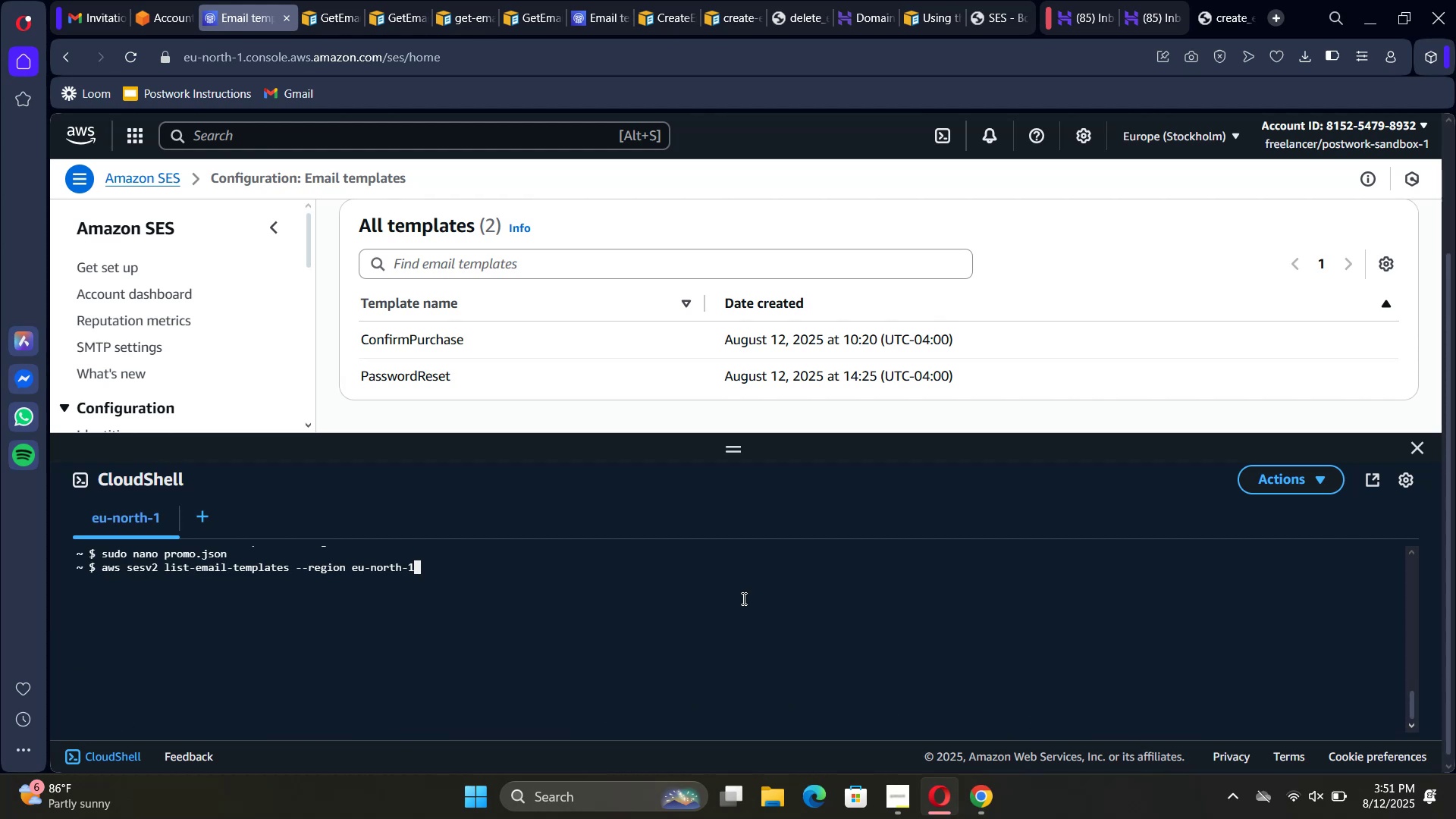 
key(ArrowUp)
 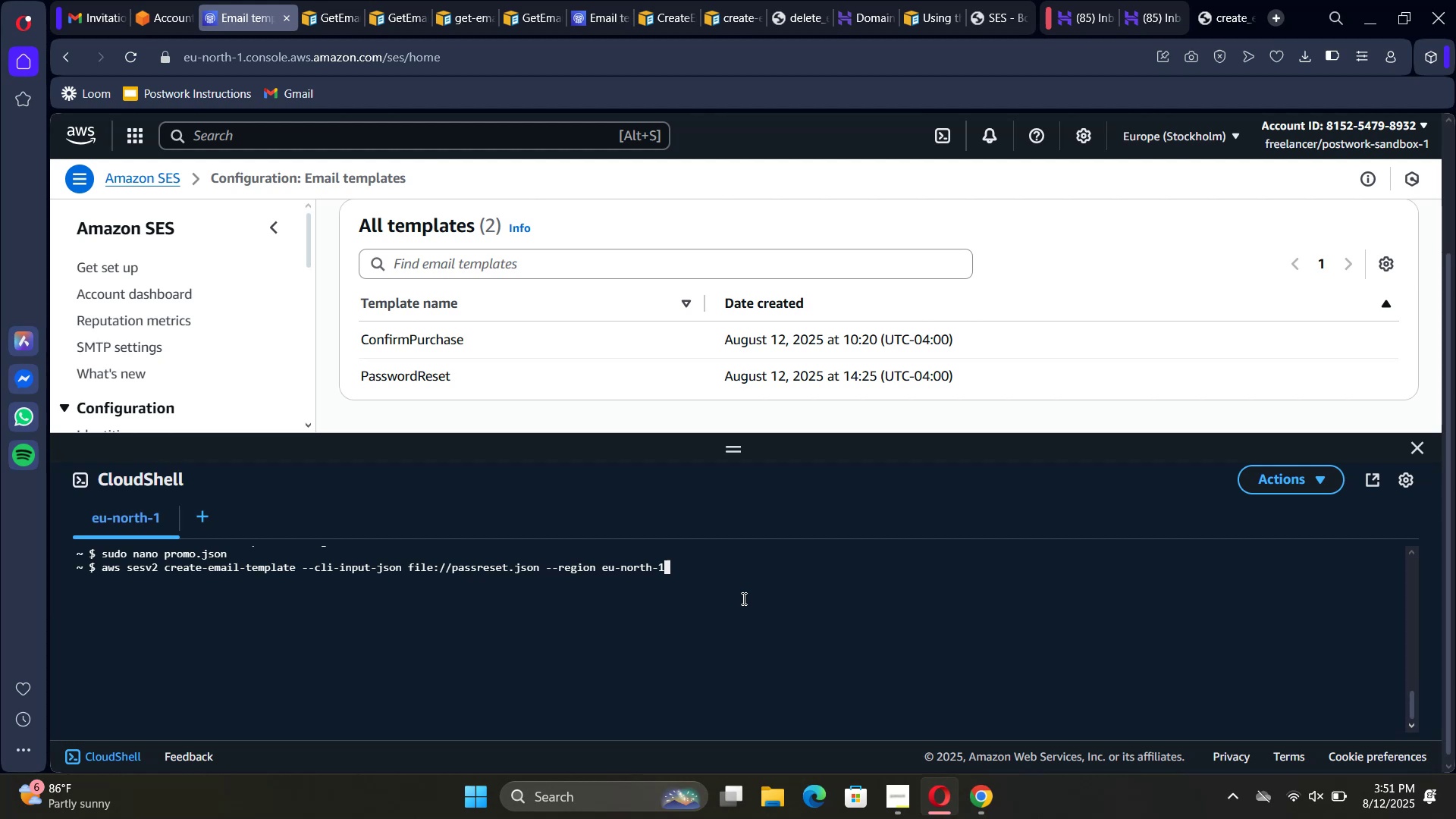 
hold_key(key=ArrowLeft, duration=1.17)
 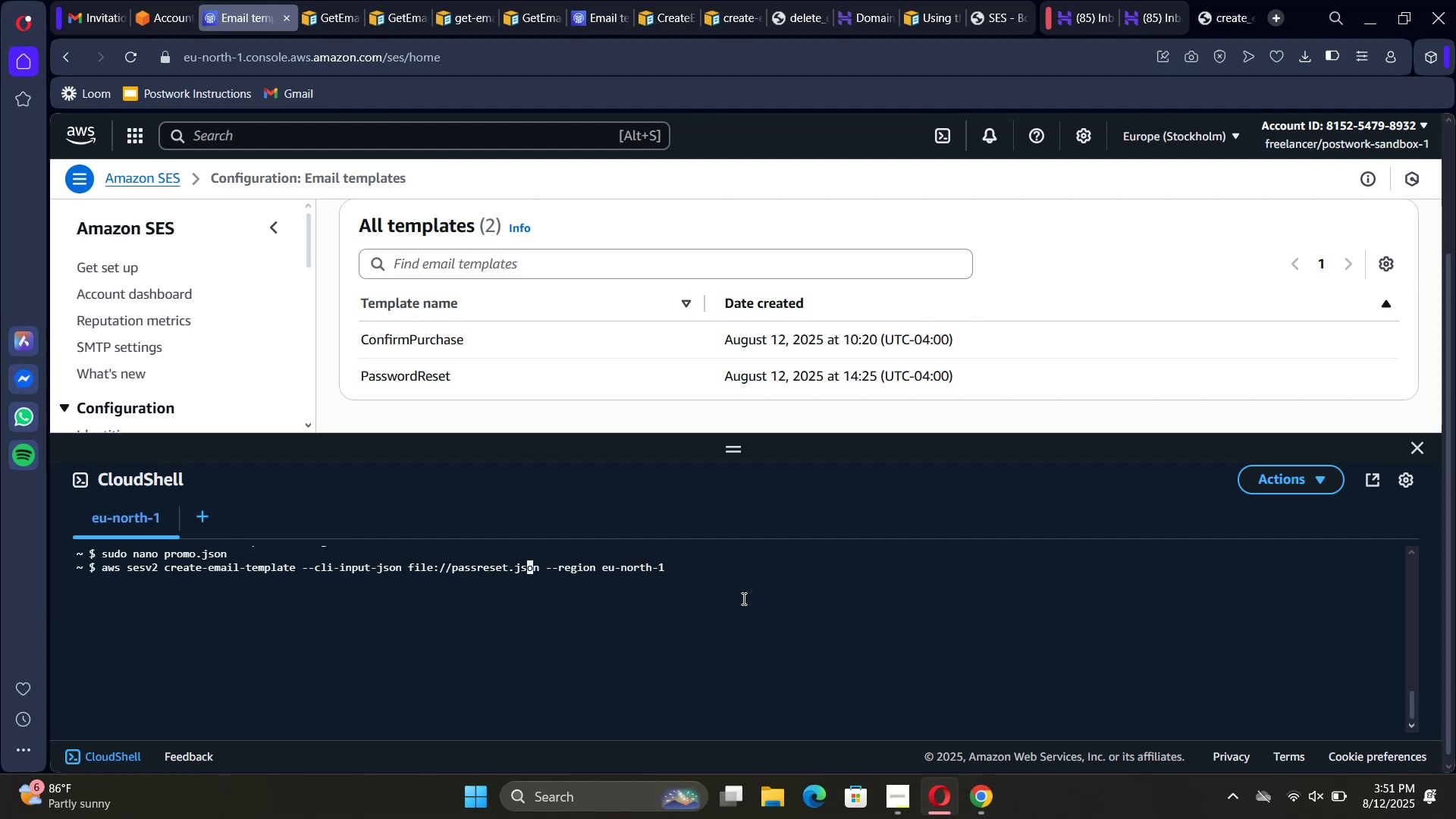 
key(ArrowLeft)
 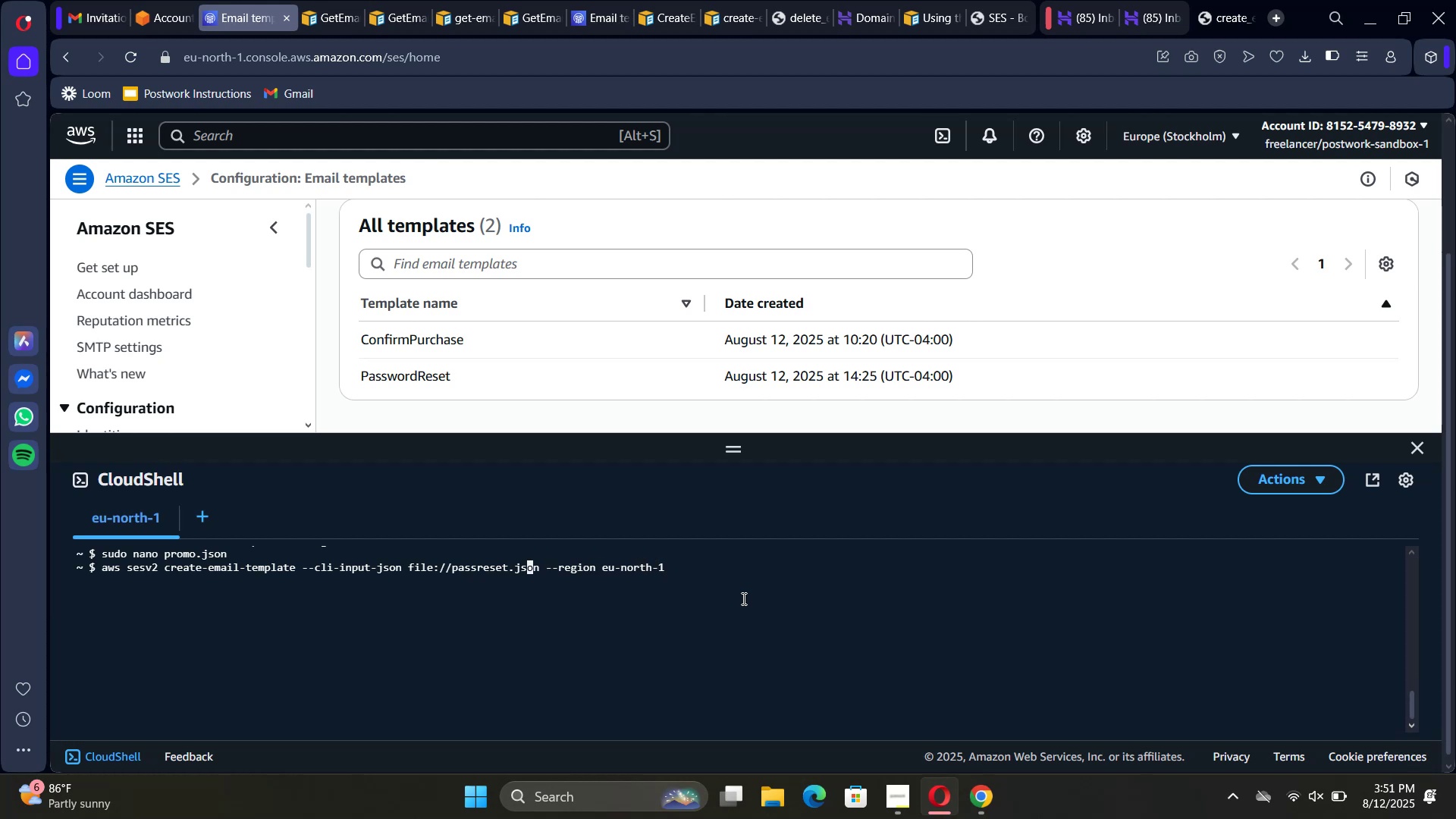 
key(ArrowLeft)
 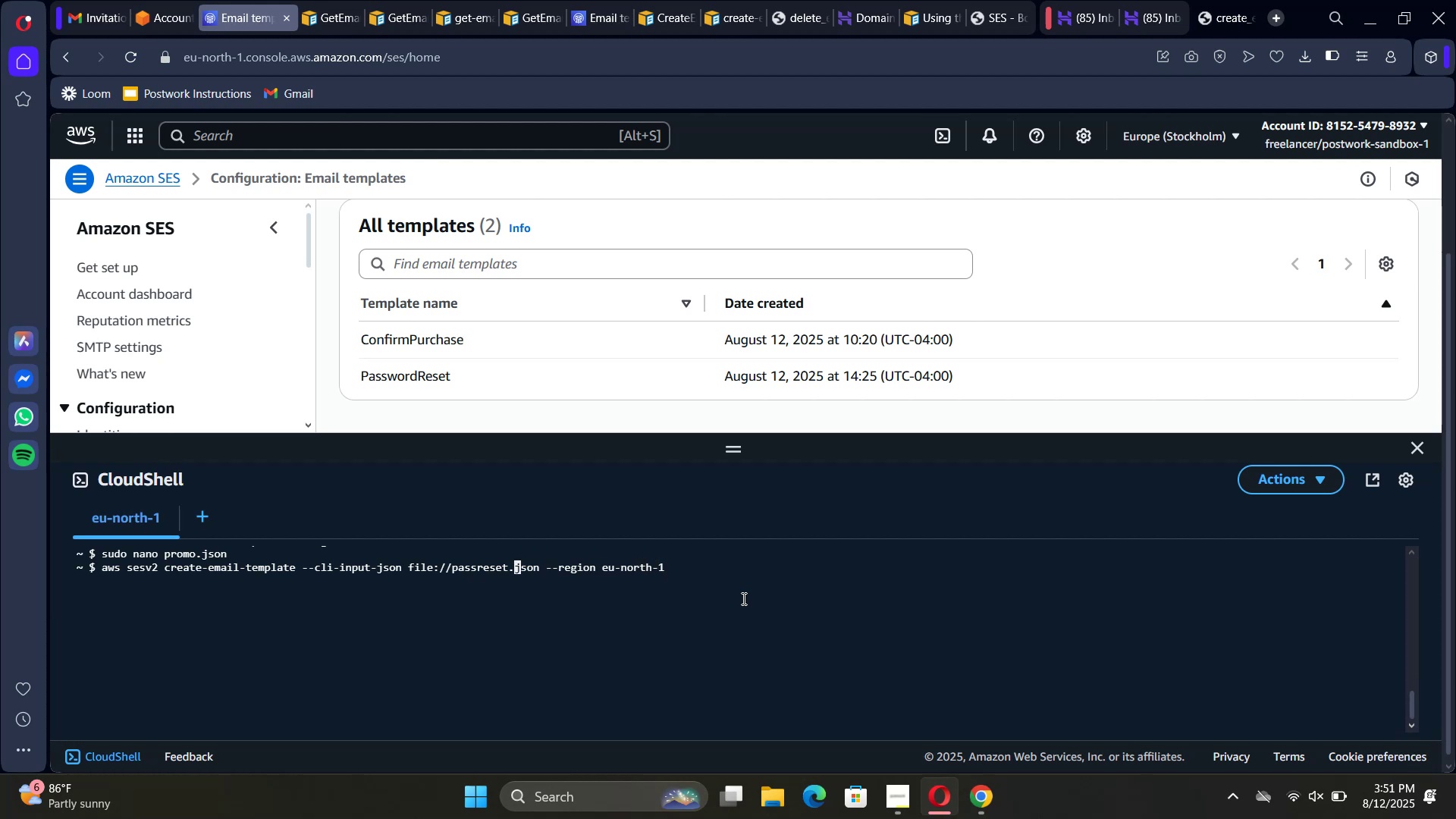 
key(ArrowLeft)
 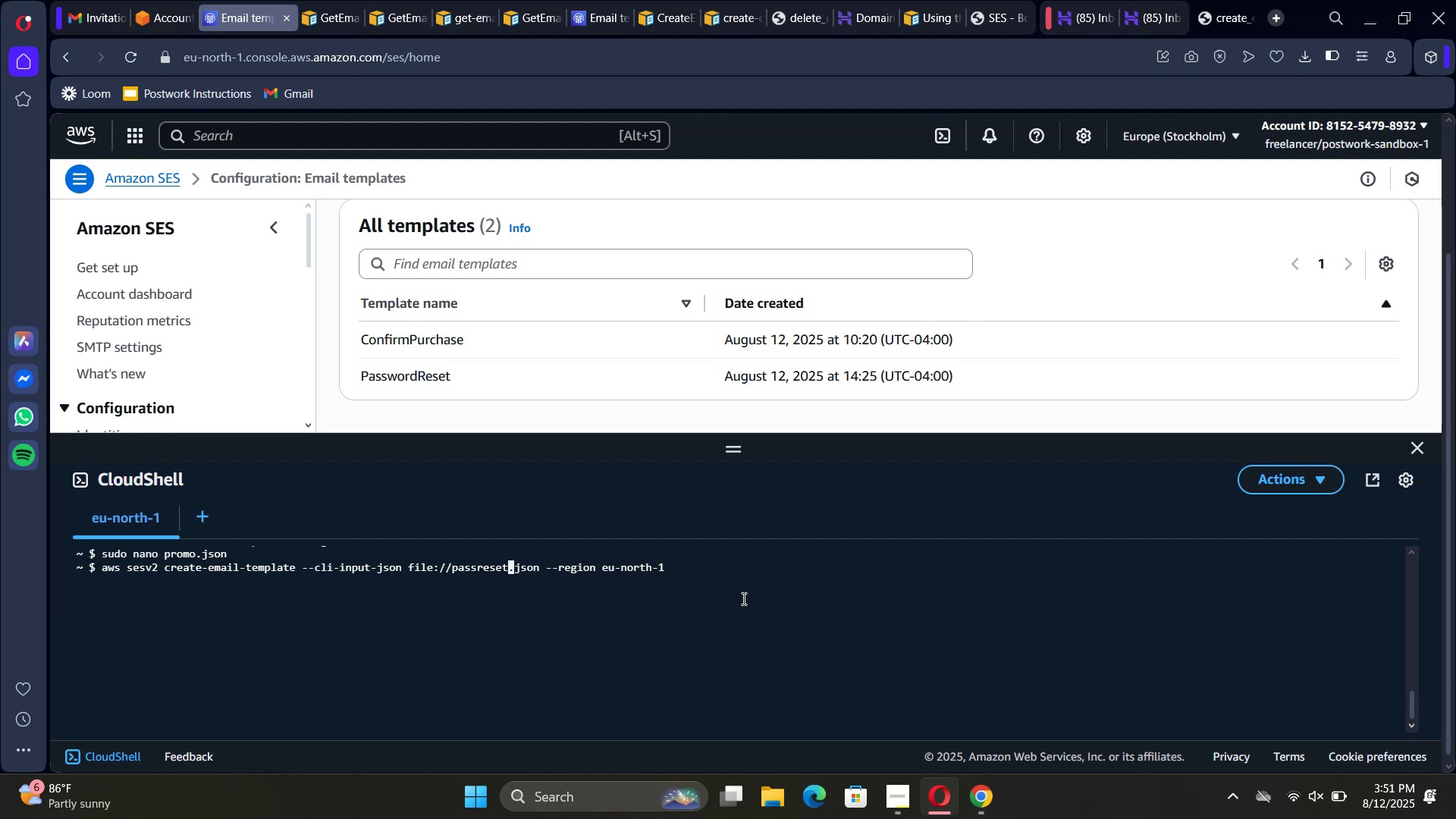 
key(Backspace)
key(Backspace)
key(Backspace)
key(Backspace)
key(Backspace)
key(Backspace)
key(Backspace)
key(Backspace)
type(romo)
 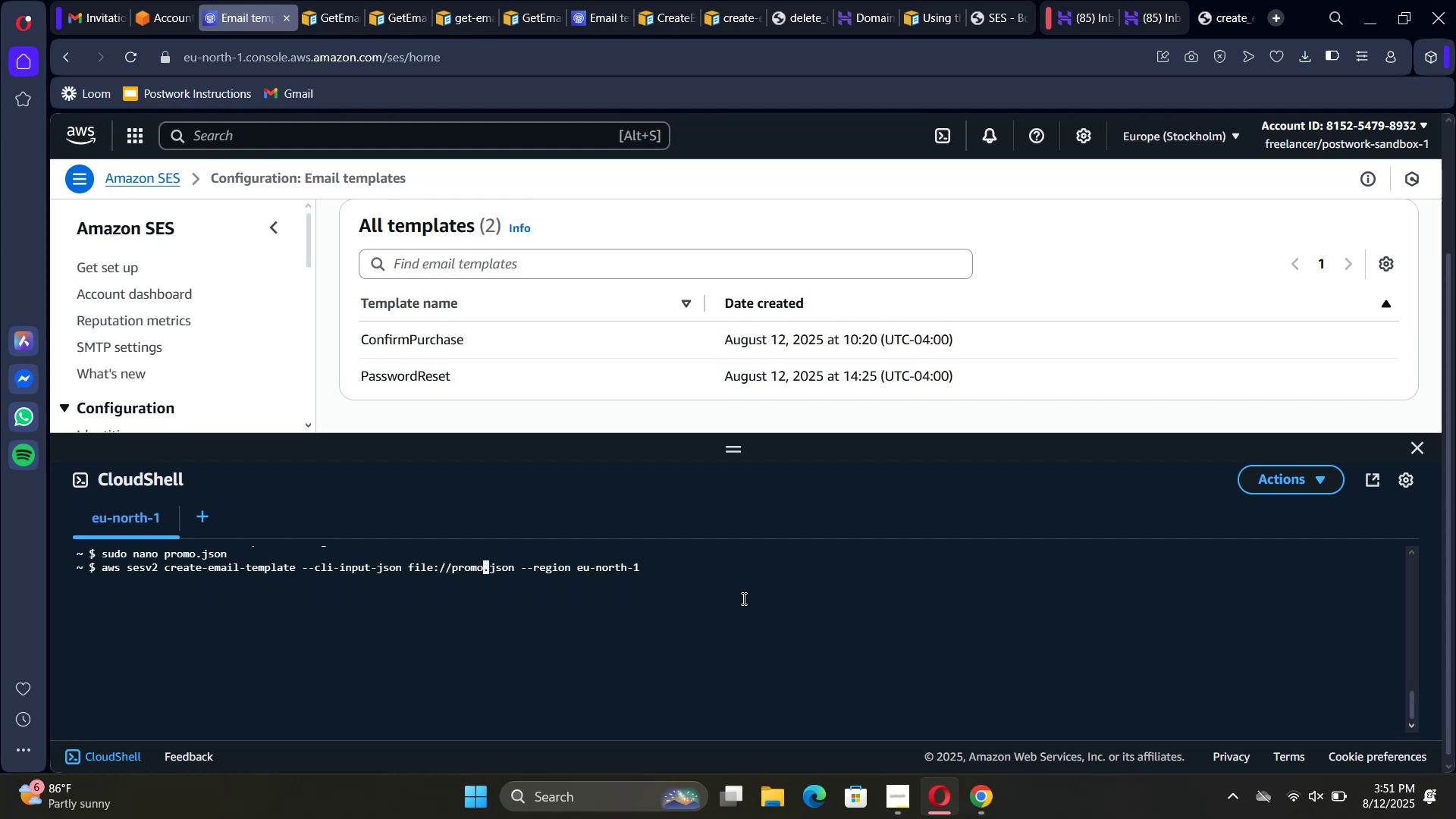 